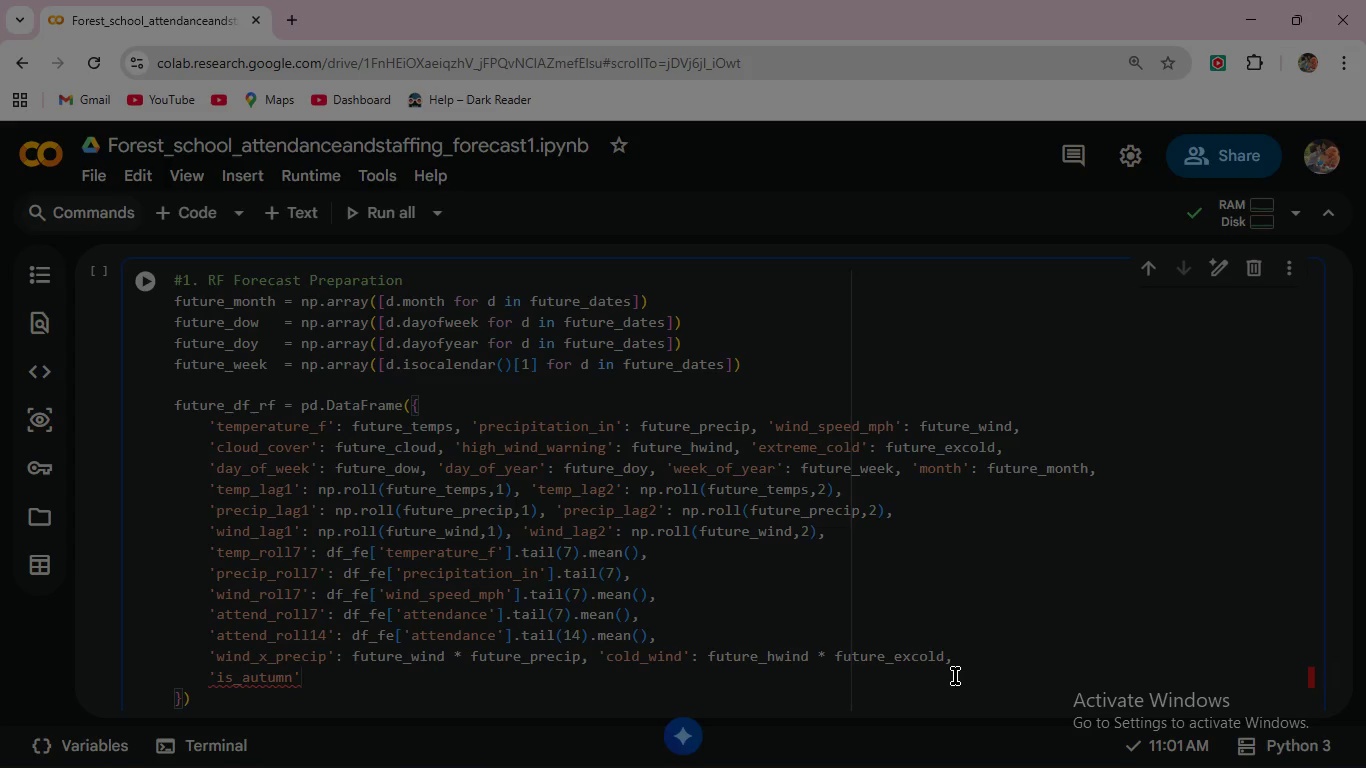 
type(: np.isin(future_month,[9,10,11)
 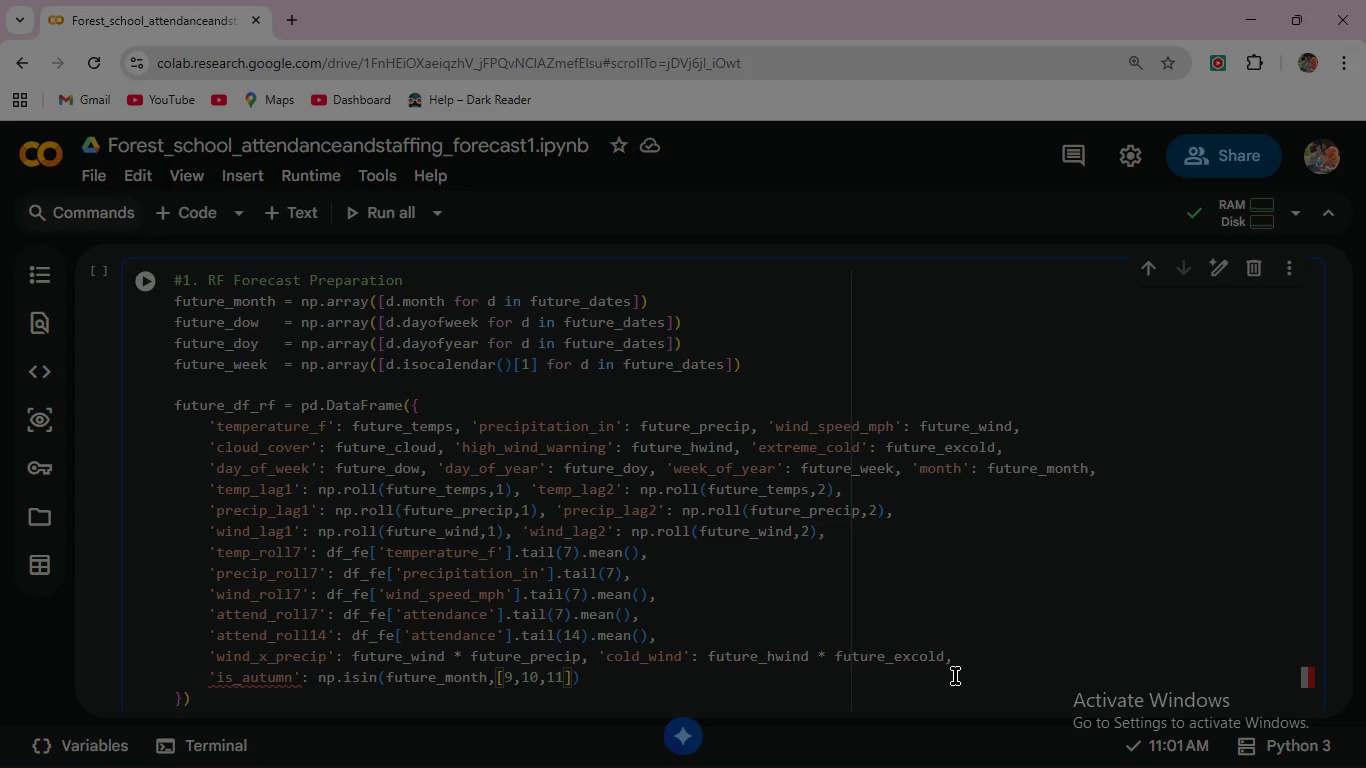 
key(ArrowRight)
 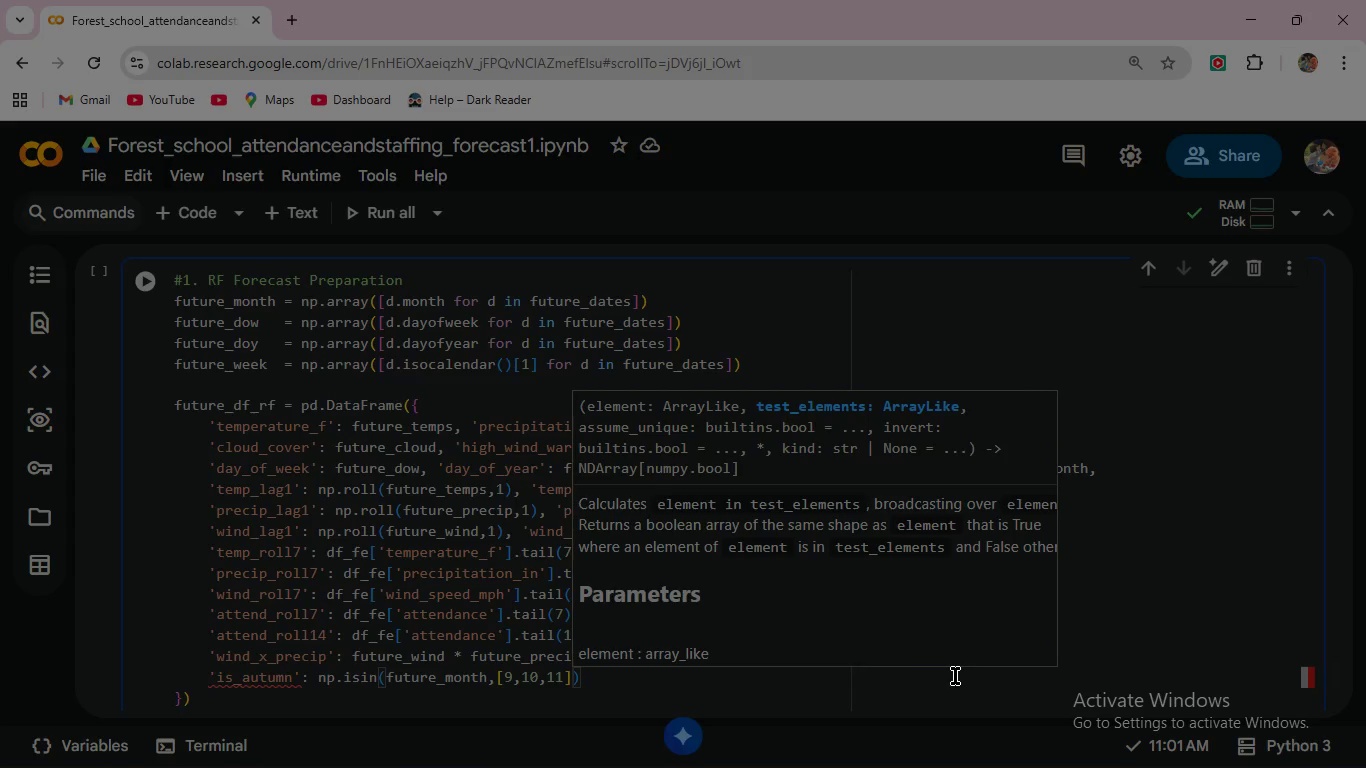 
key(ArrowRight)
 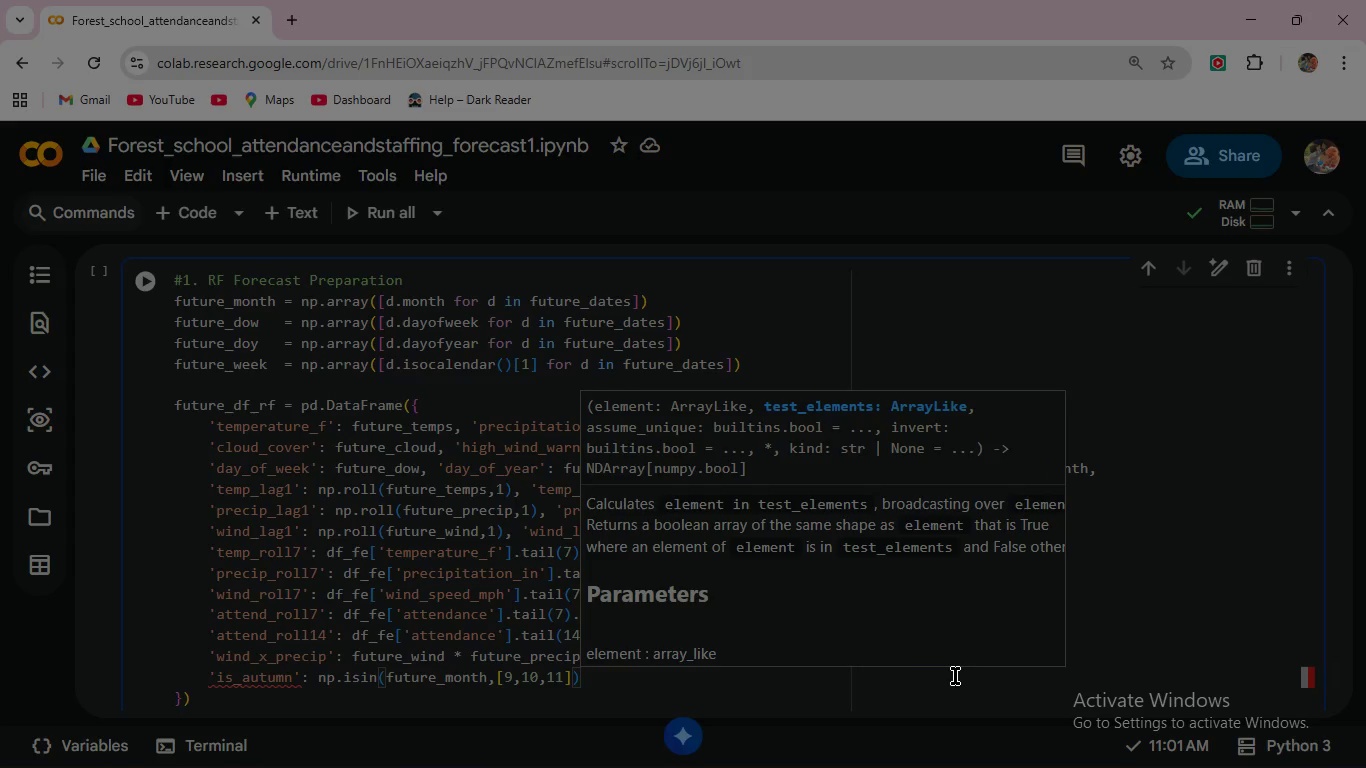 
type(.astype(int)
 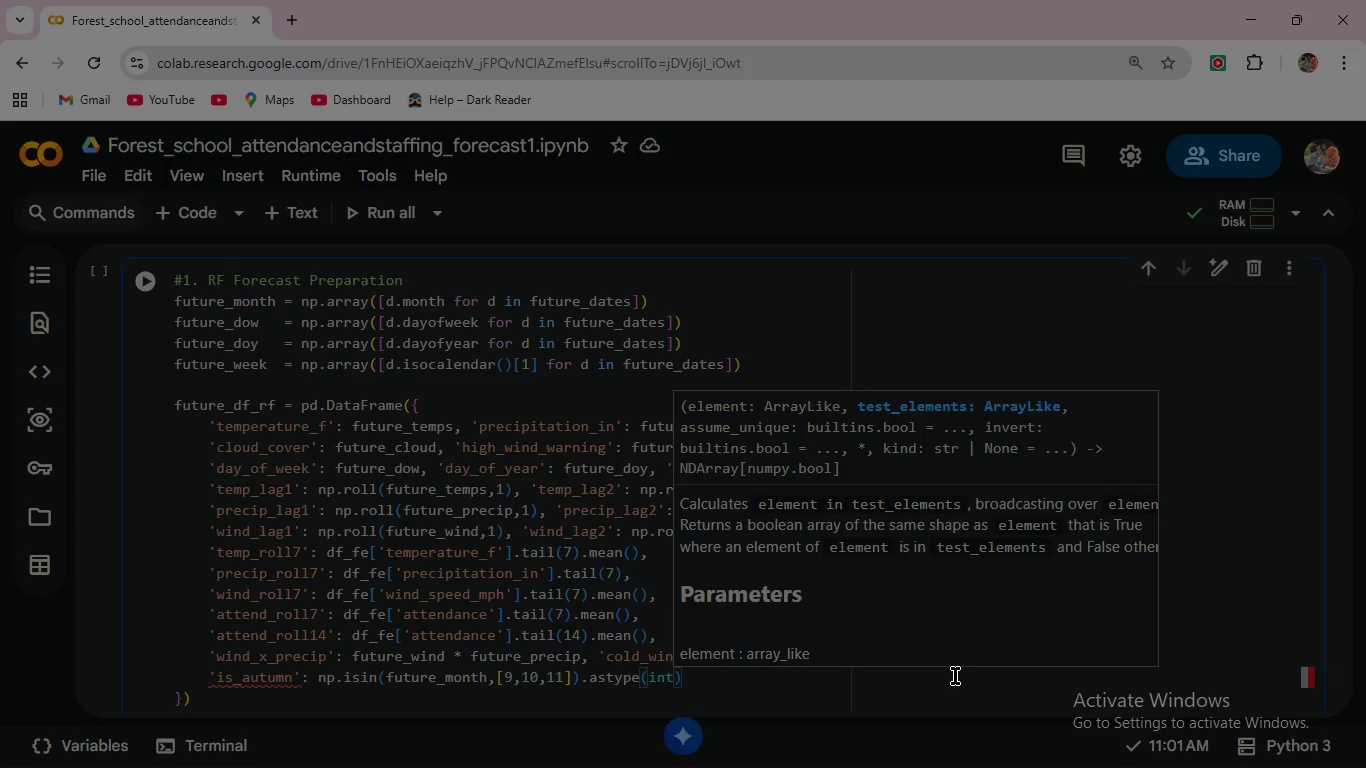 
key(ArrowRight)
 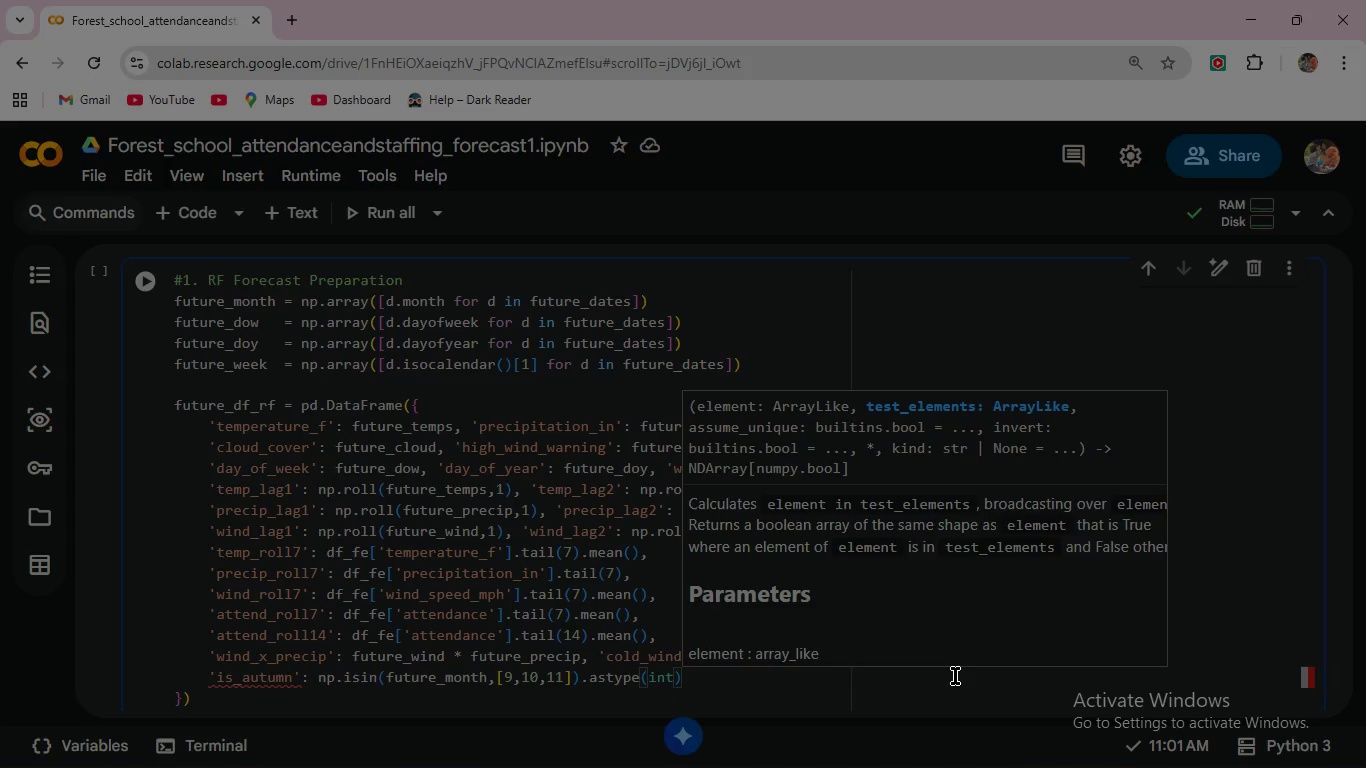 
key(Comma)
 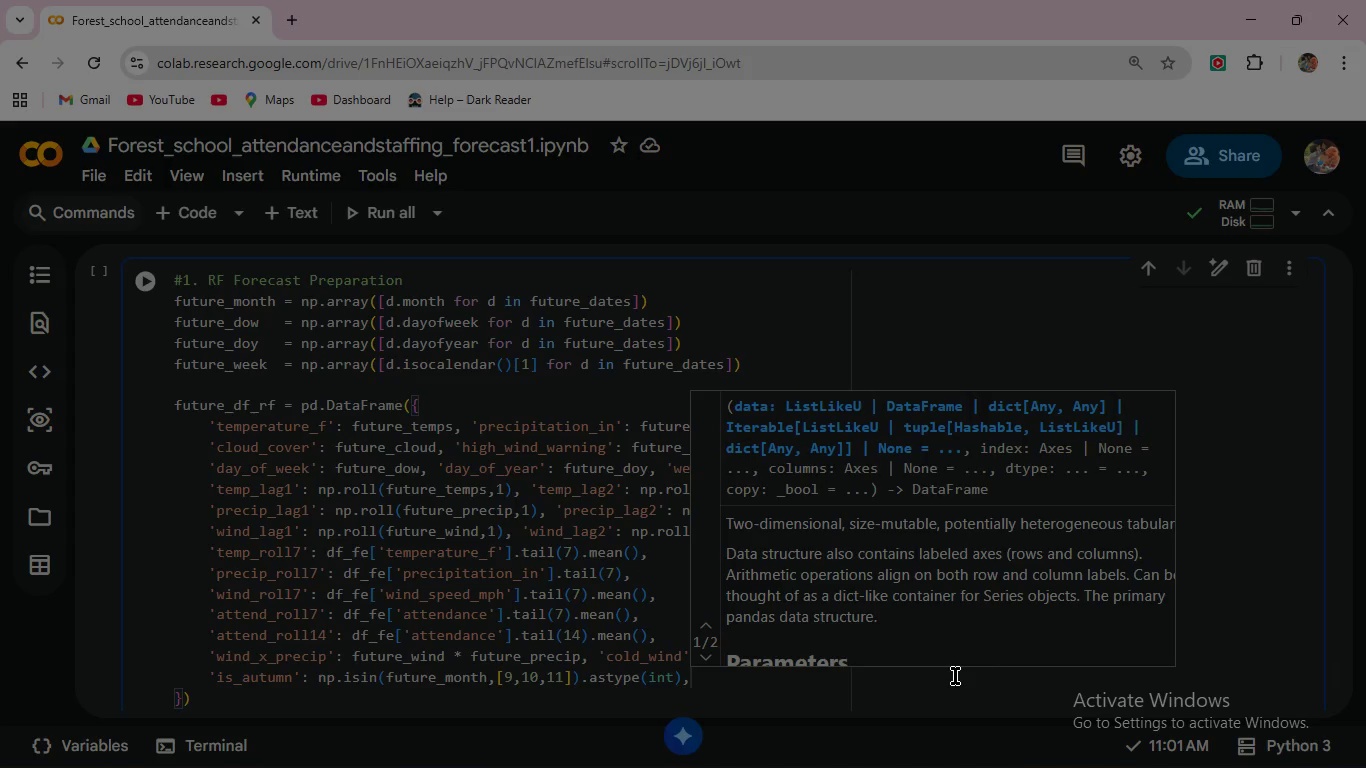 
wait(12.31)
 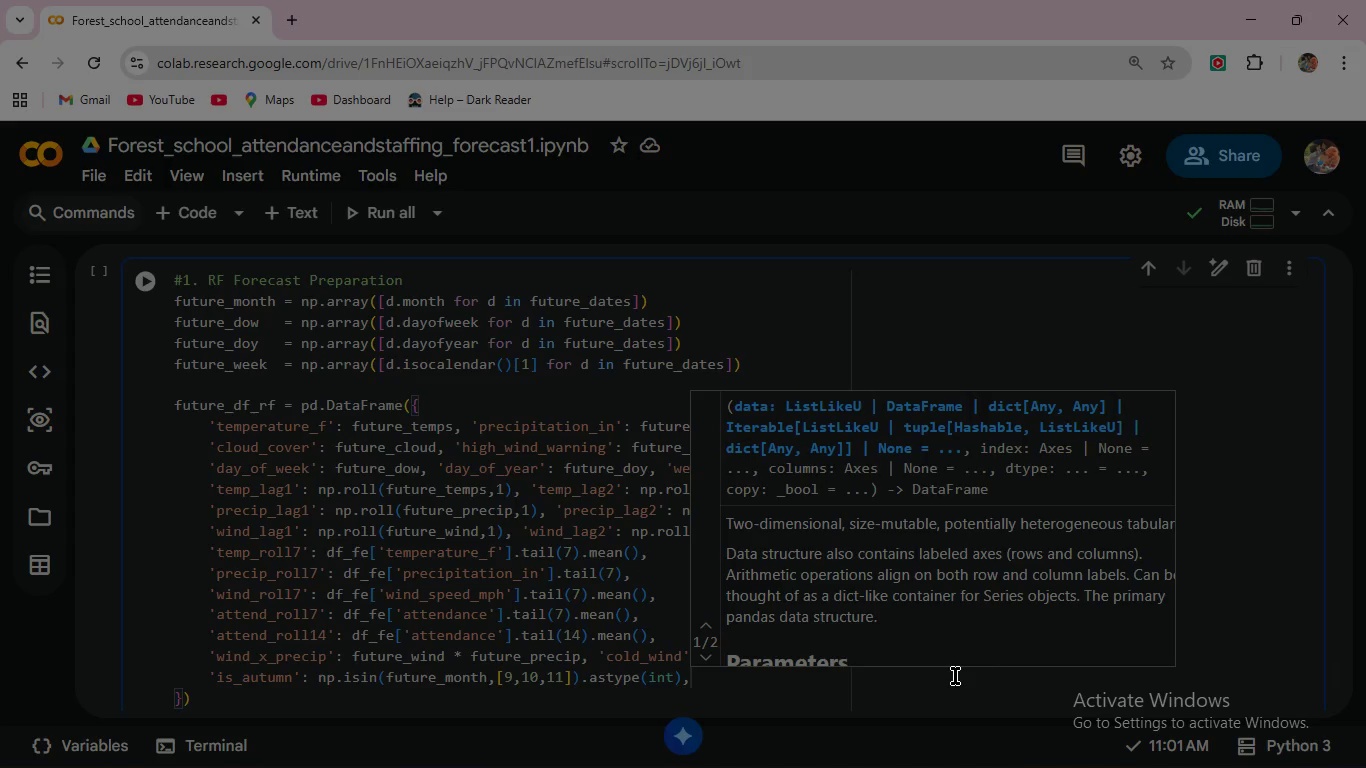 
key(Enter)
 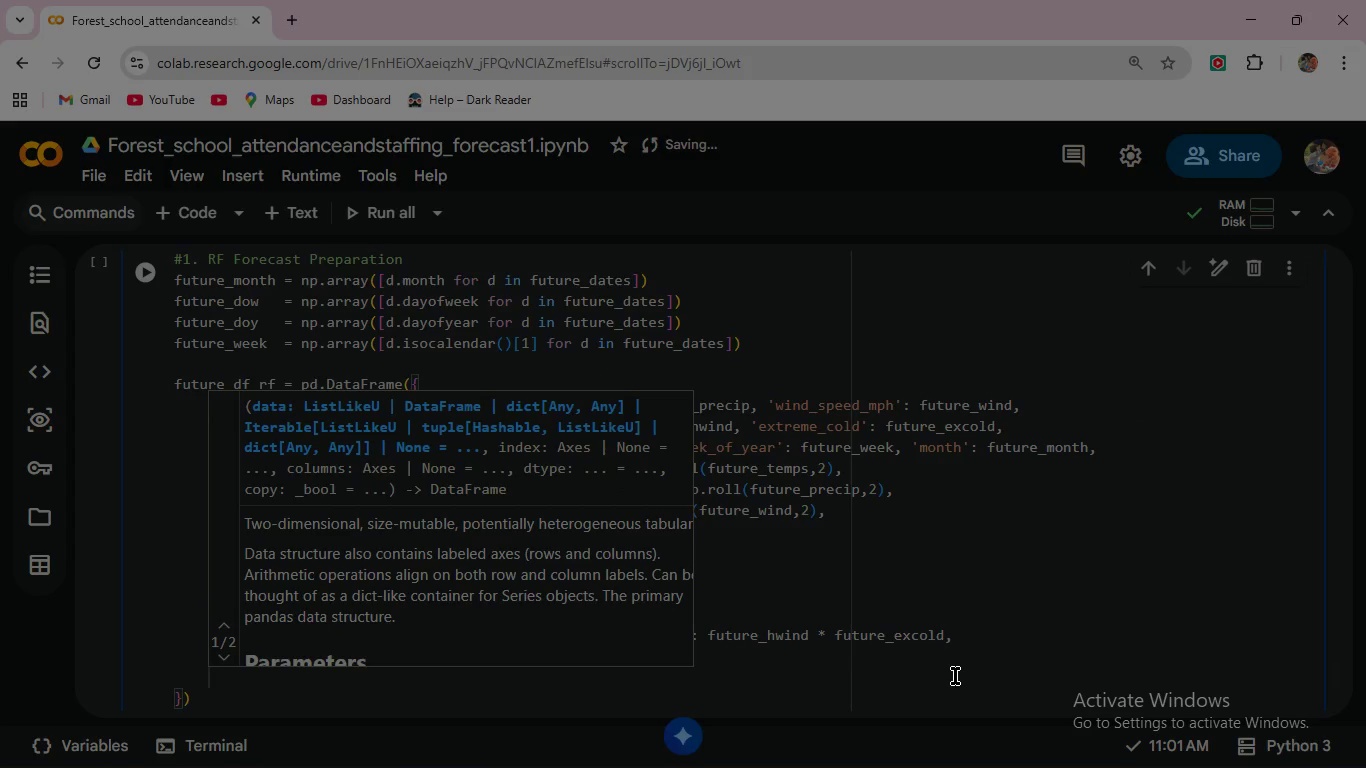 
type('is_winter)
 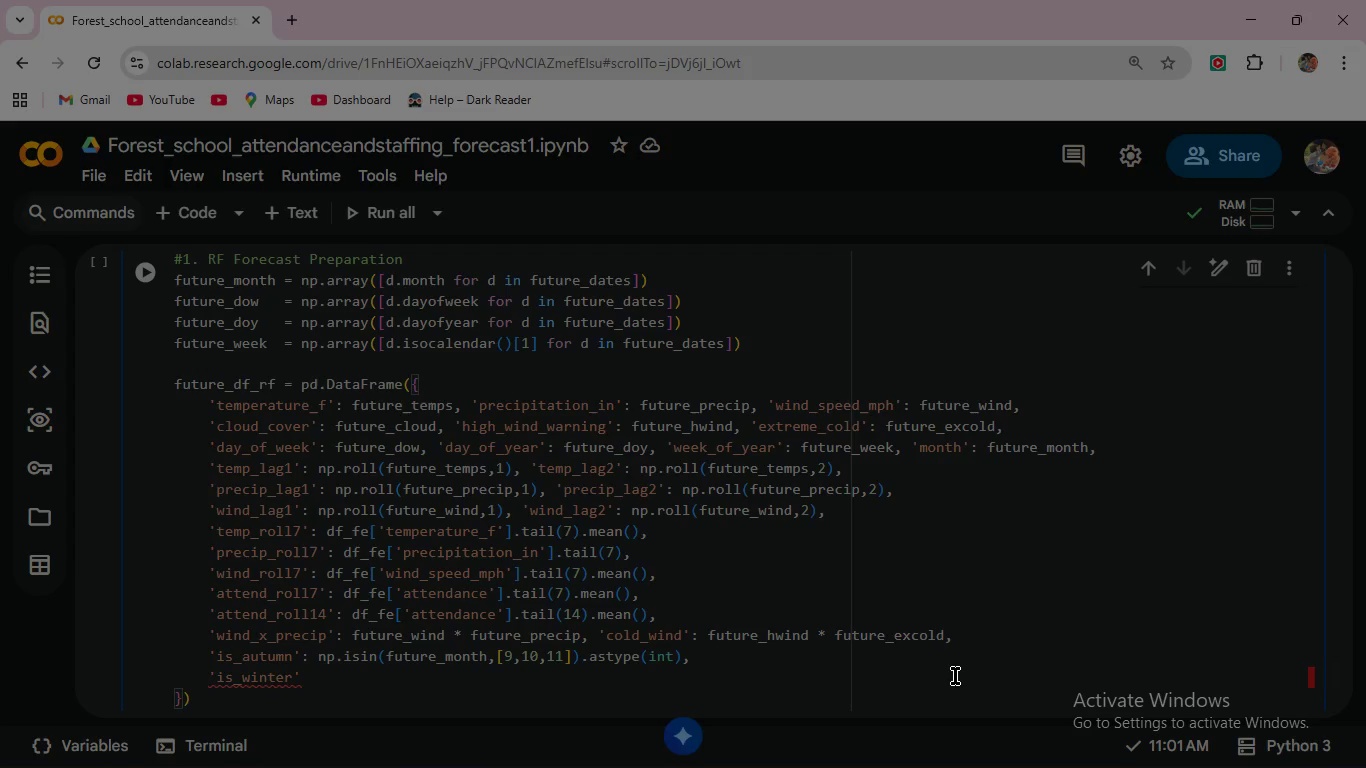 
key(ArrowRight)
 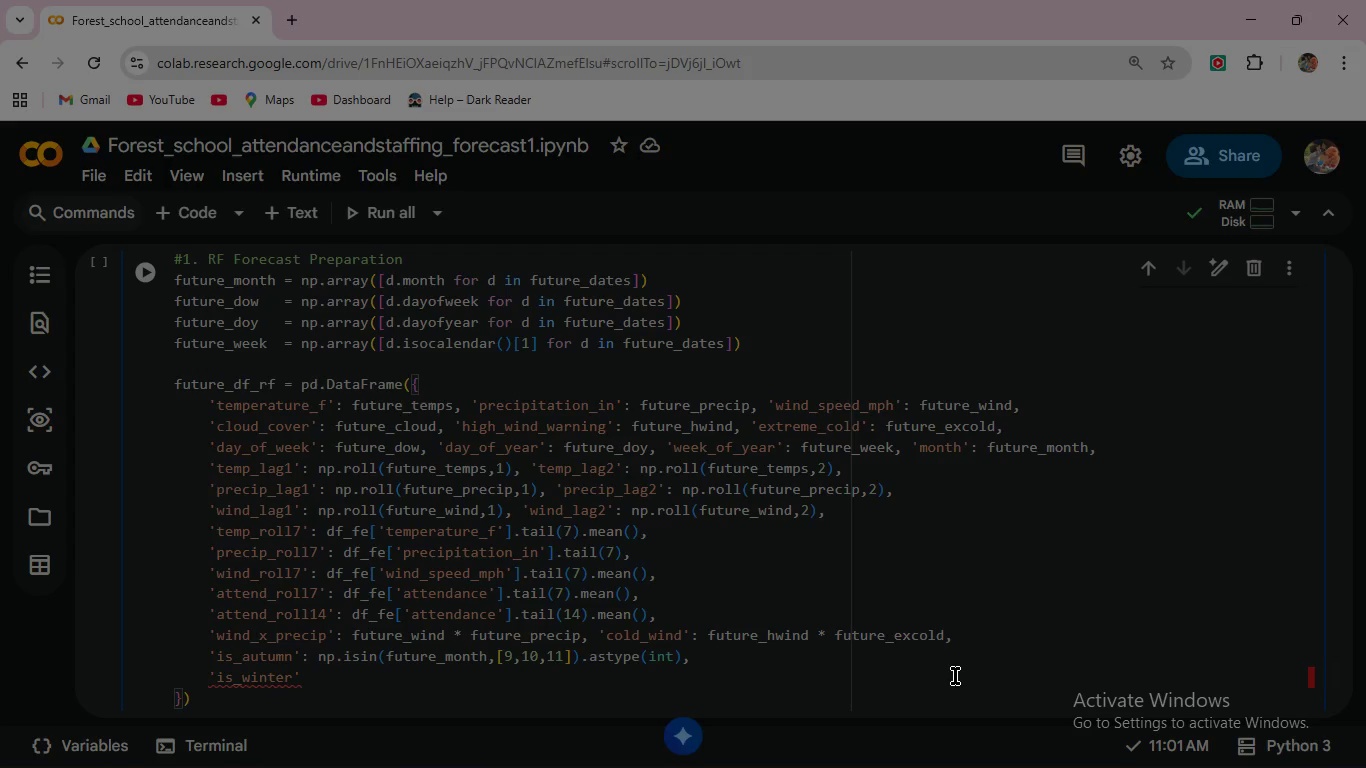 
type(: np.isin(future)
 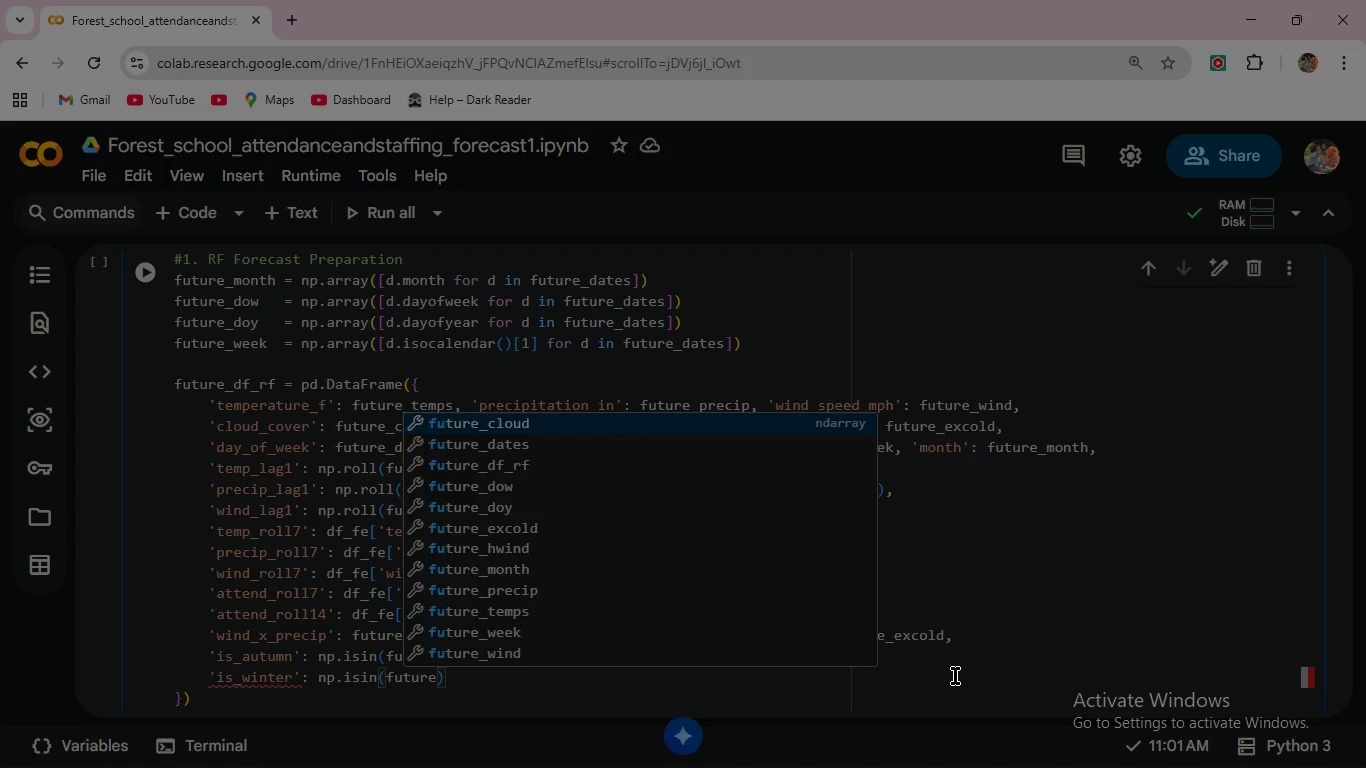 
key(ArrowDown)
 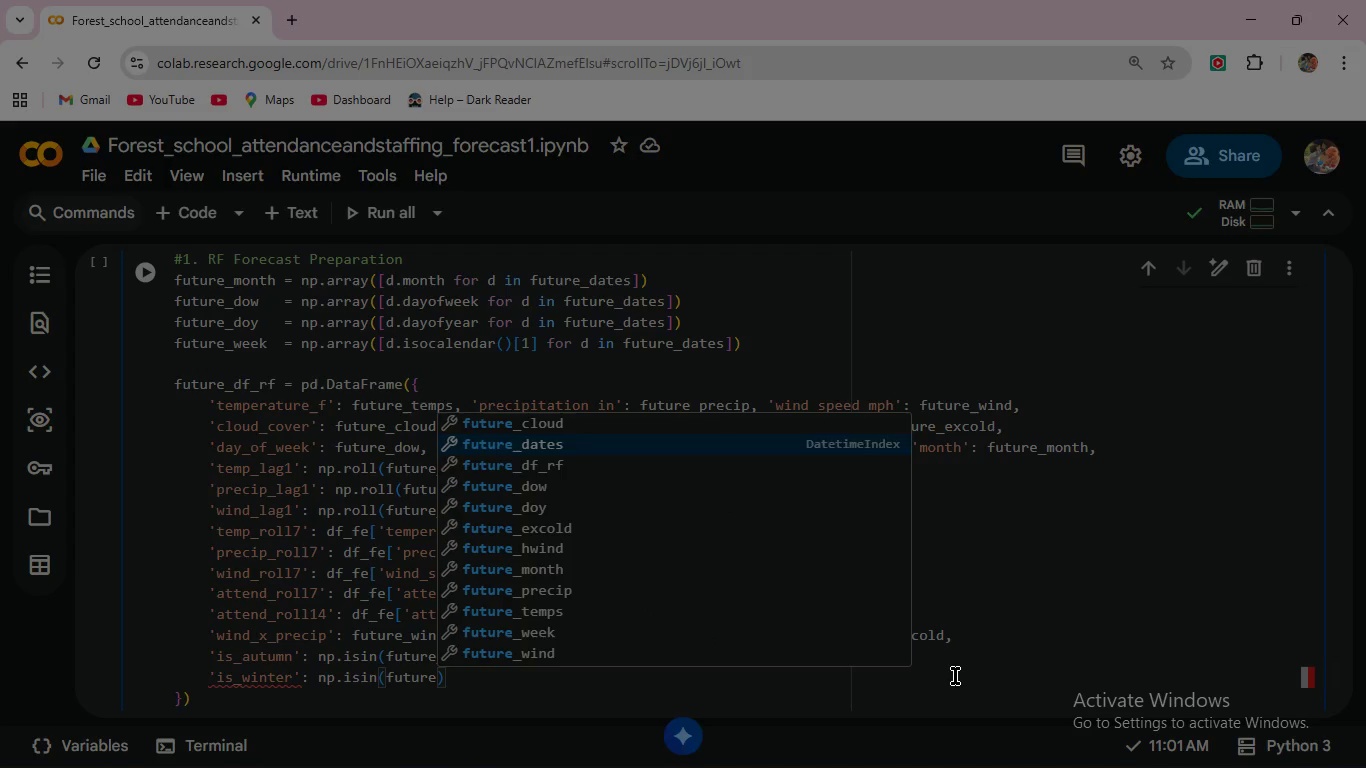 
key(ArrowDown)
 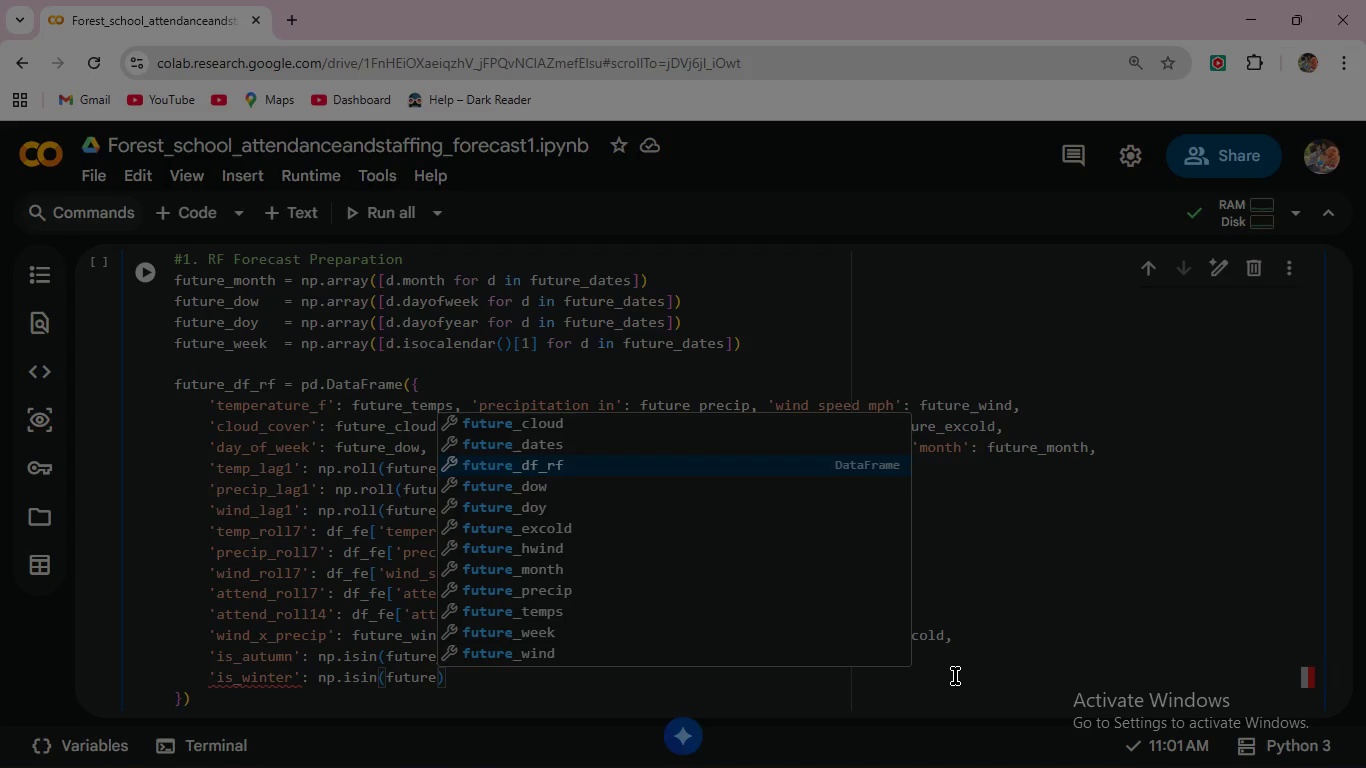 
key(ArrowDown)
 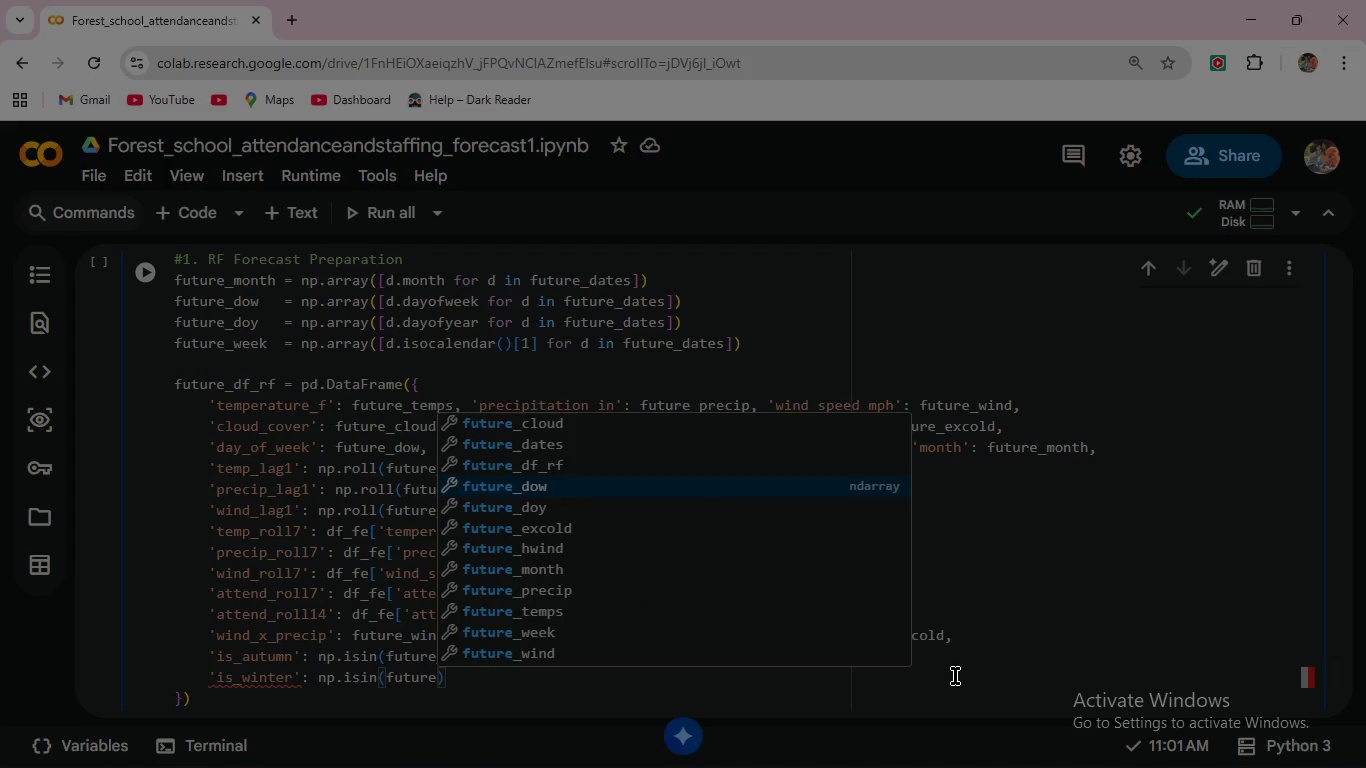 
key(ArrowDown)
 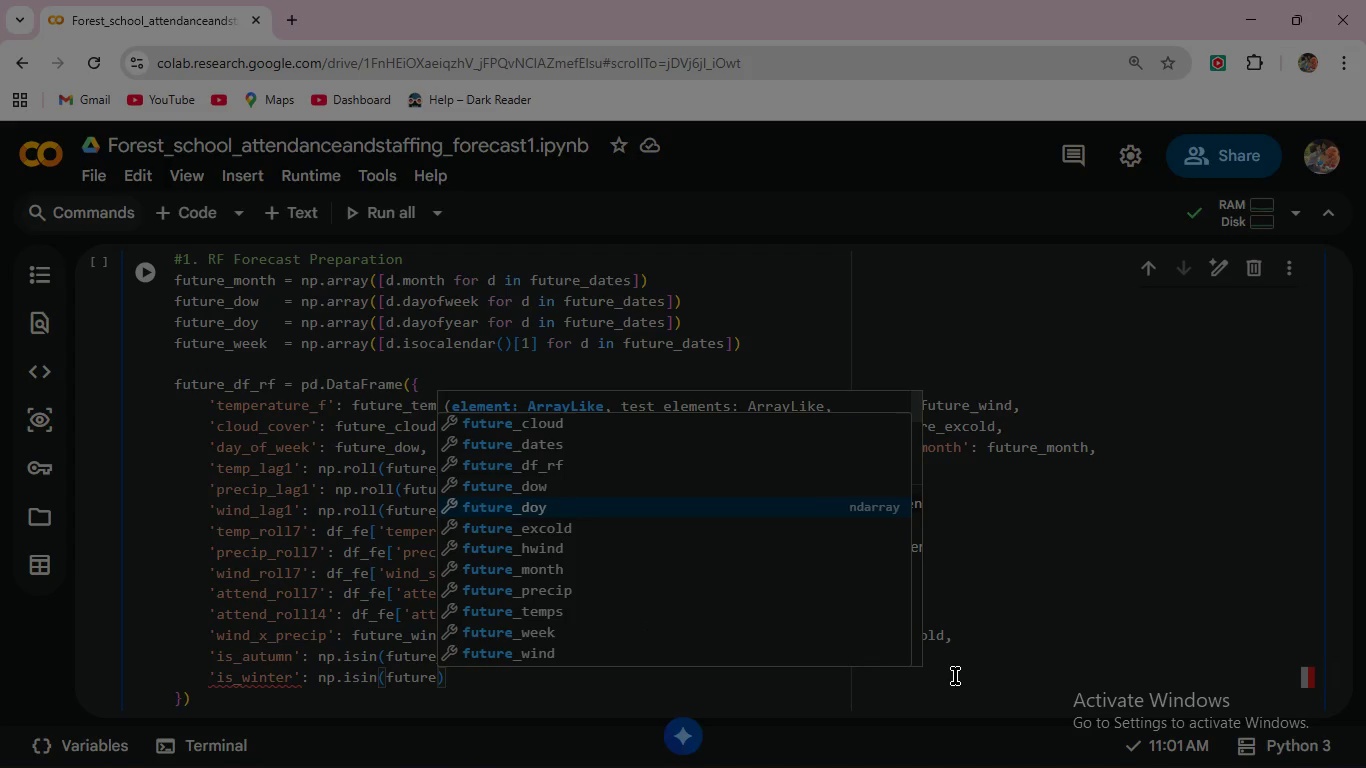 
key(ArrowDown)
 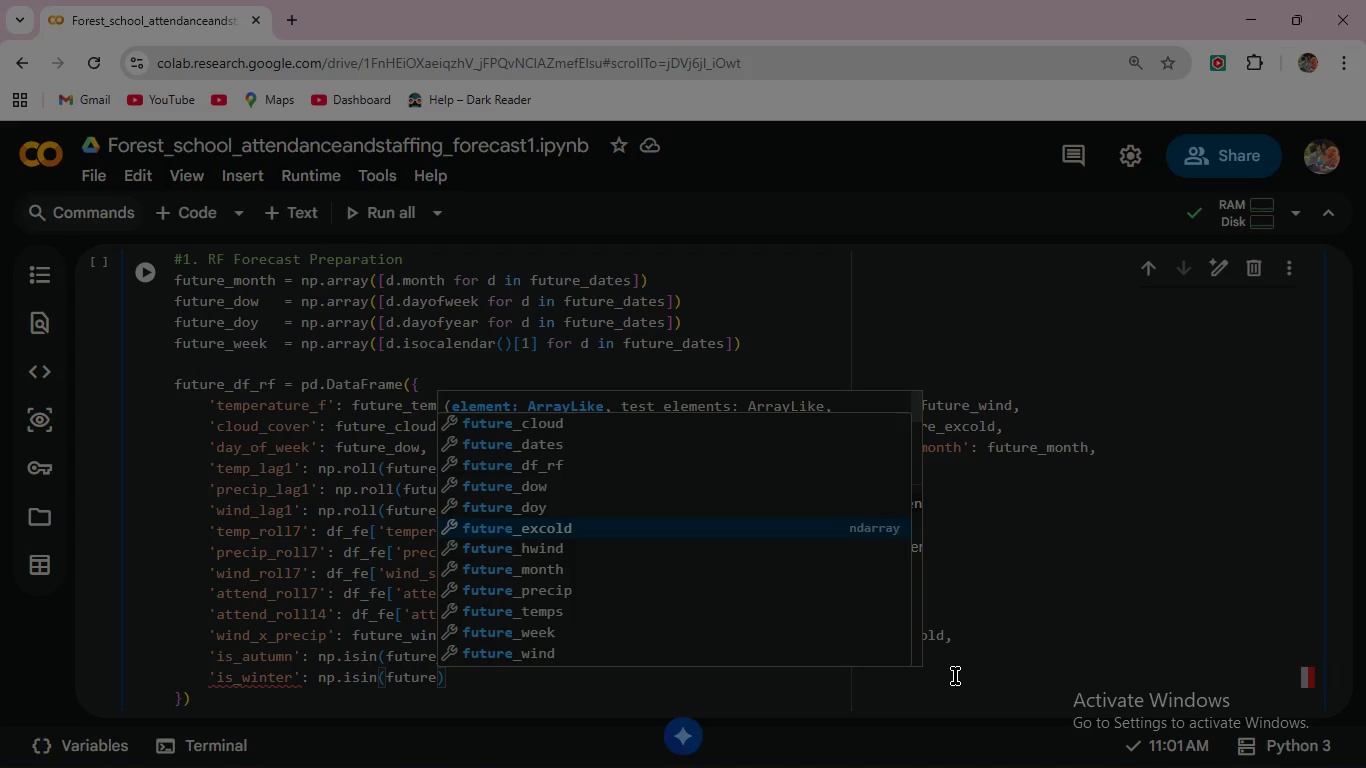 
key(ArrowDown)
 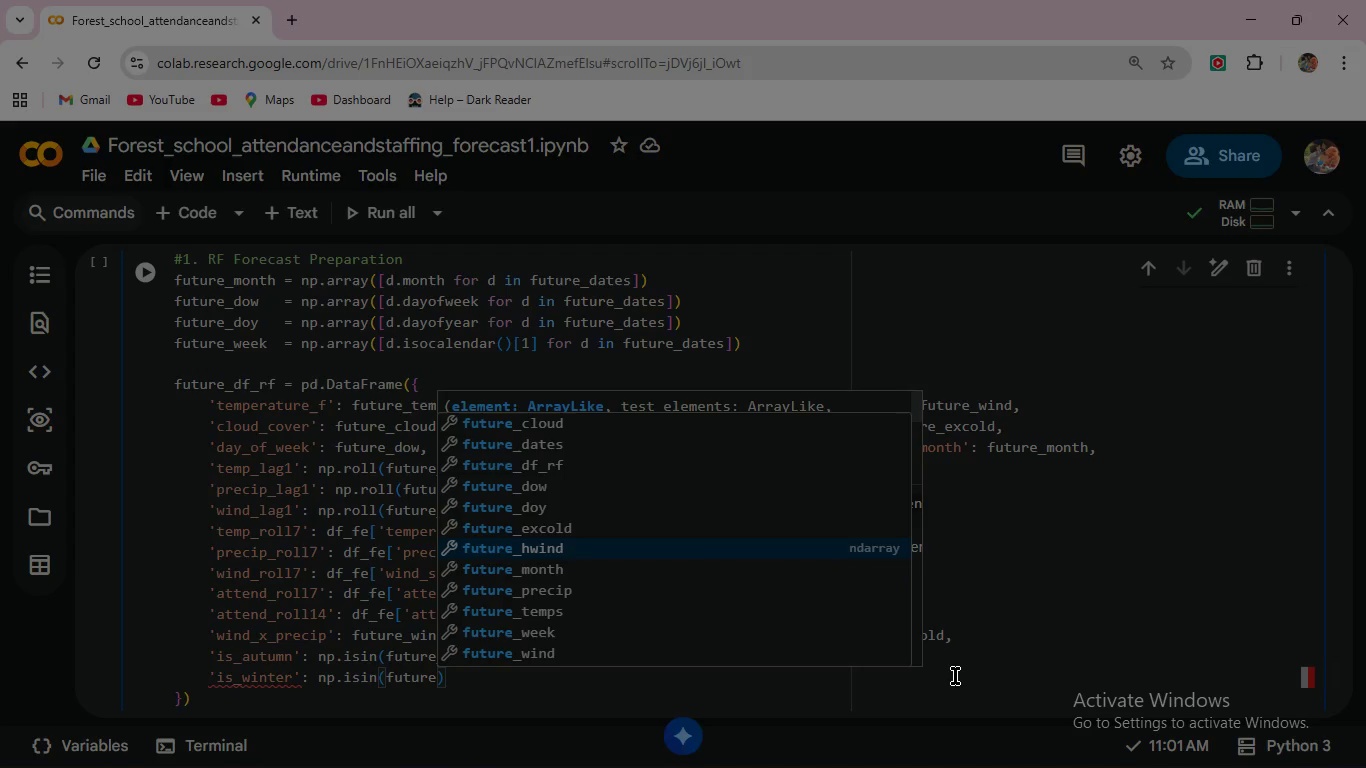 
key(ArrowDown)
 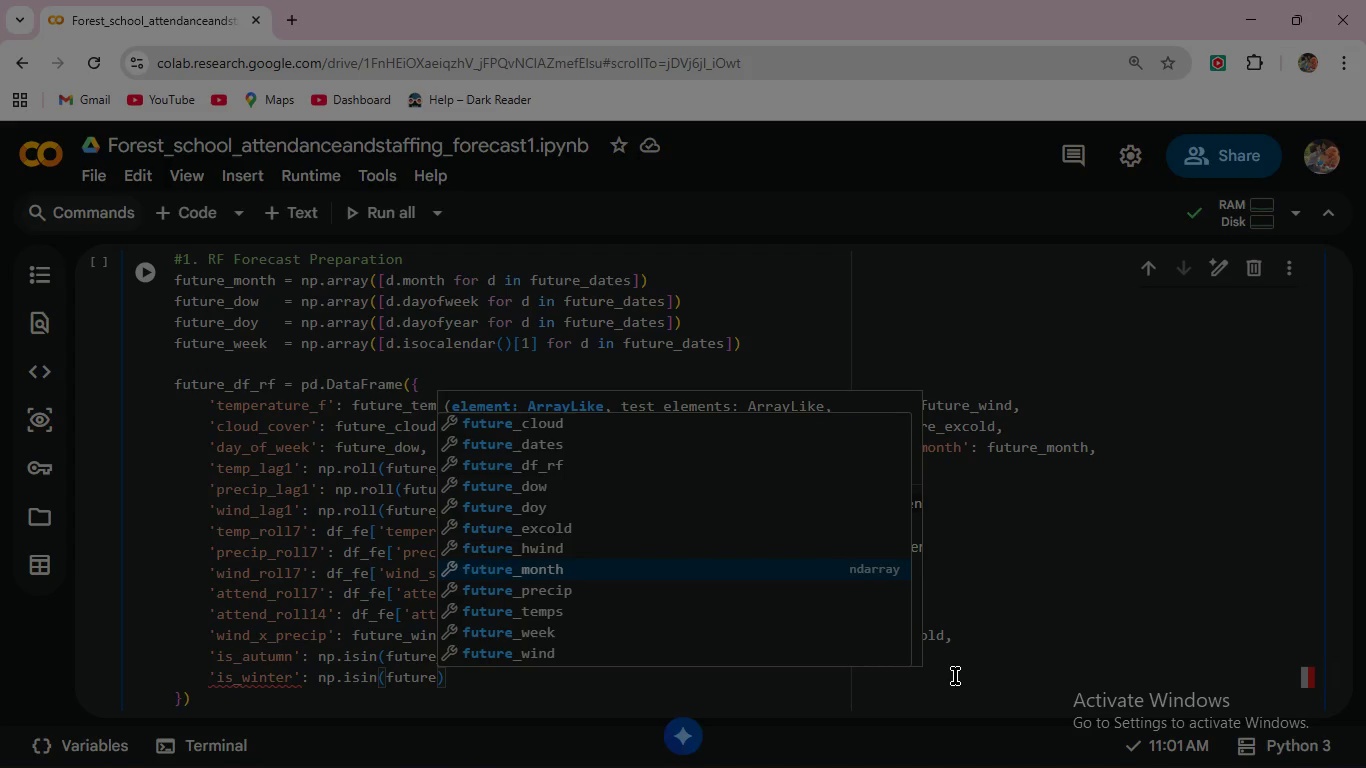 
key(Enter)
 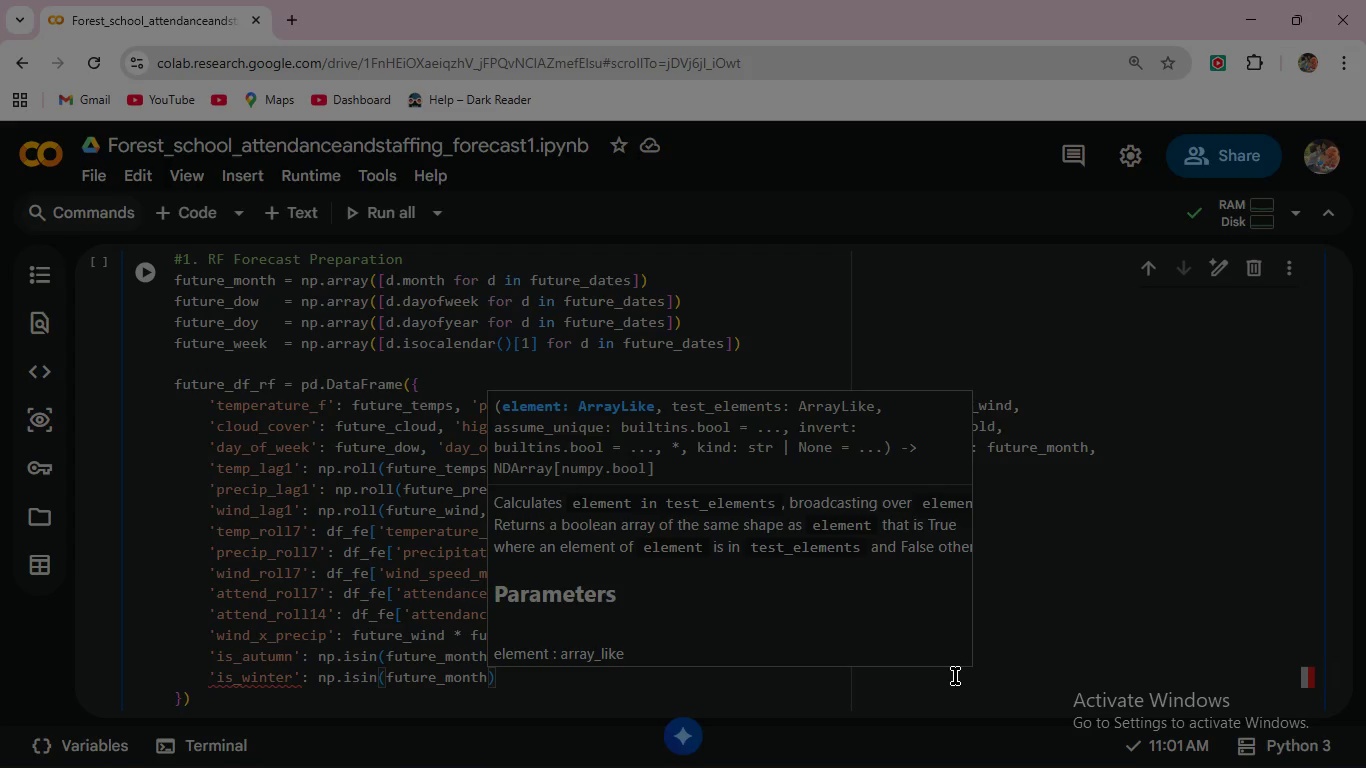 
type(,[12,1,2)
 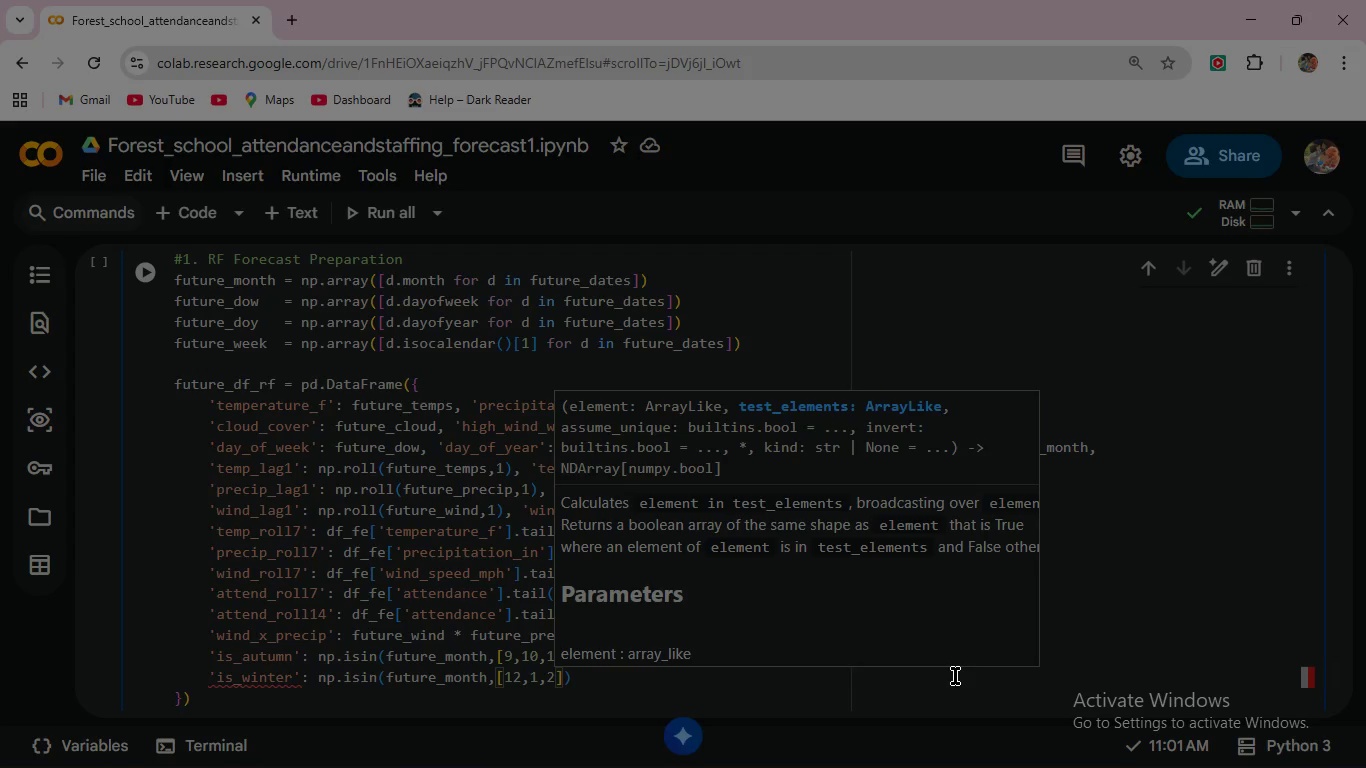 
key(ArrowRight)
 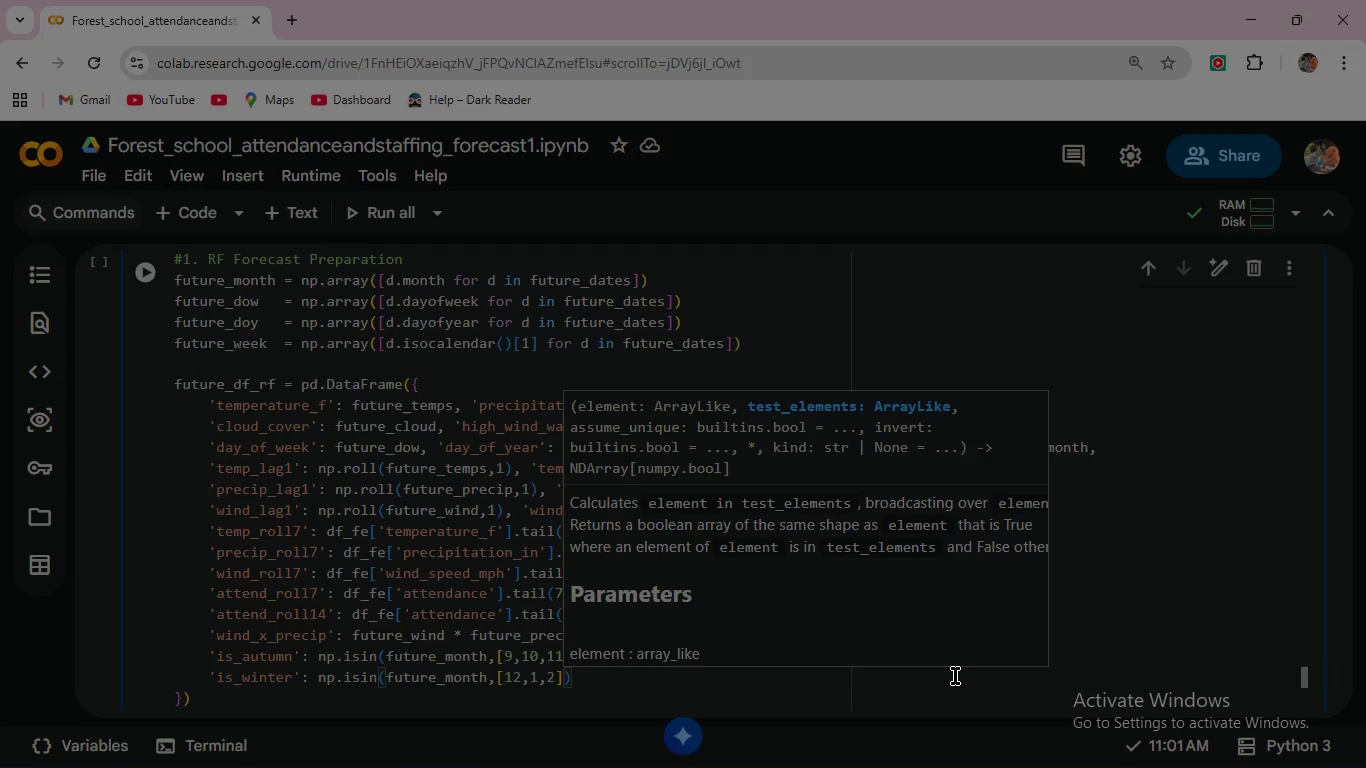 
key(ArrowRight)
 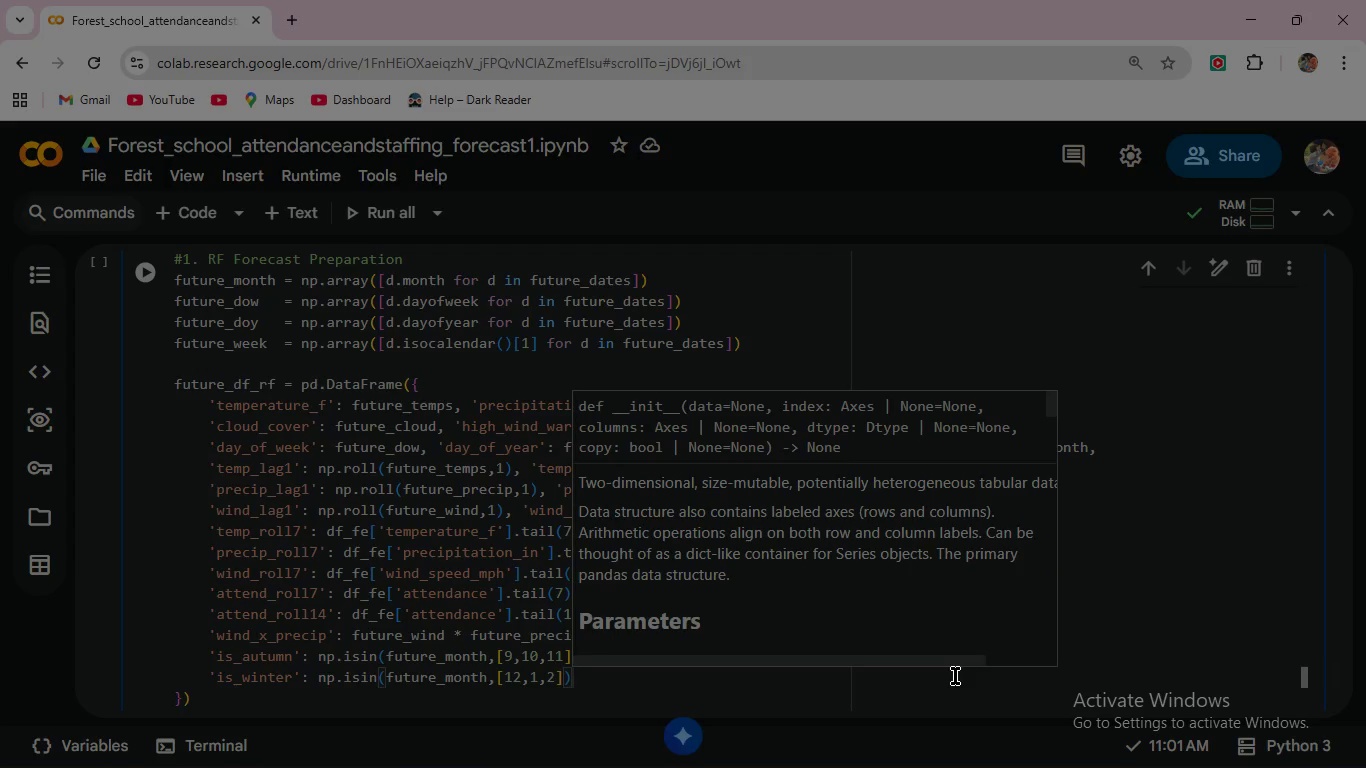 
type(.astype(int)
 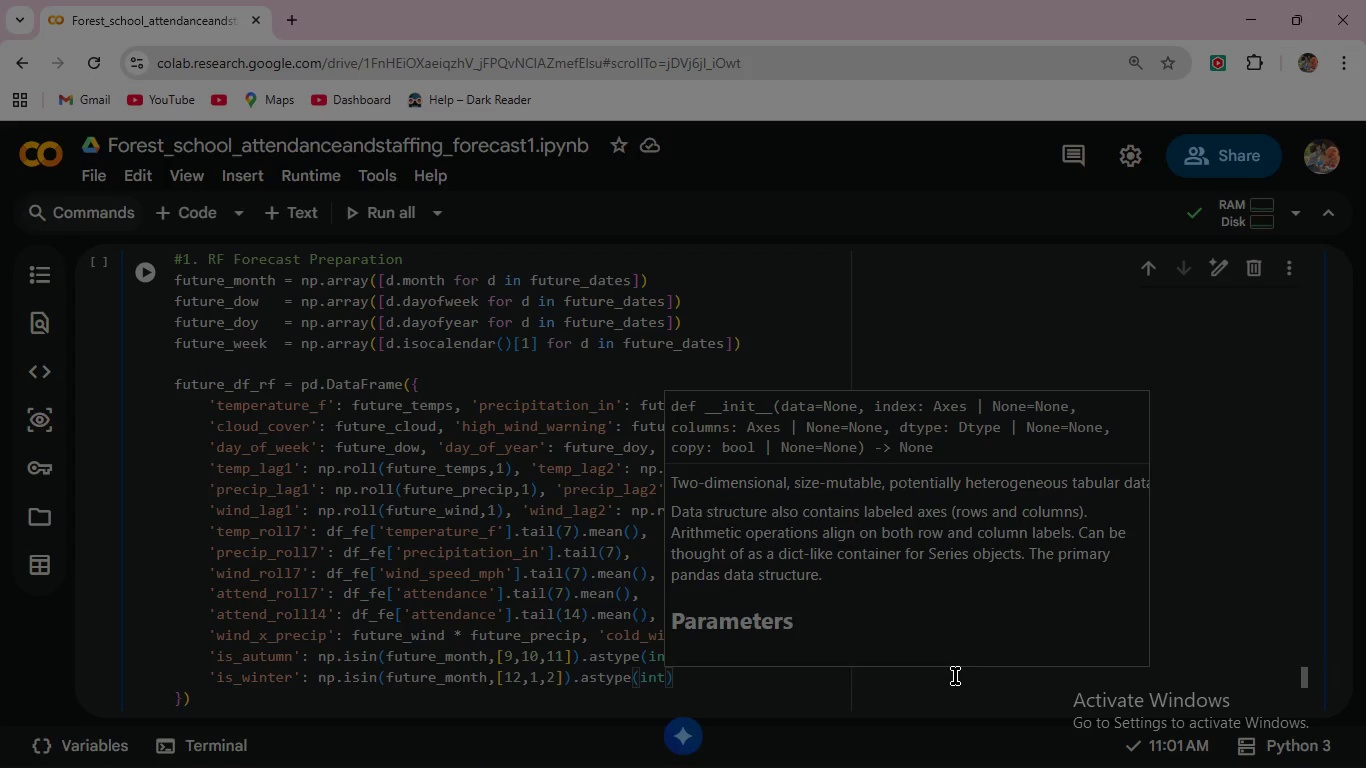 
key(ArrowRight)
 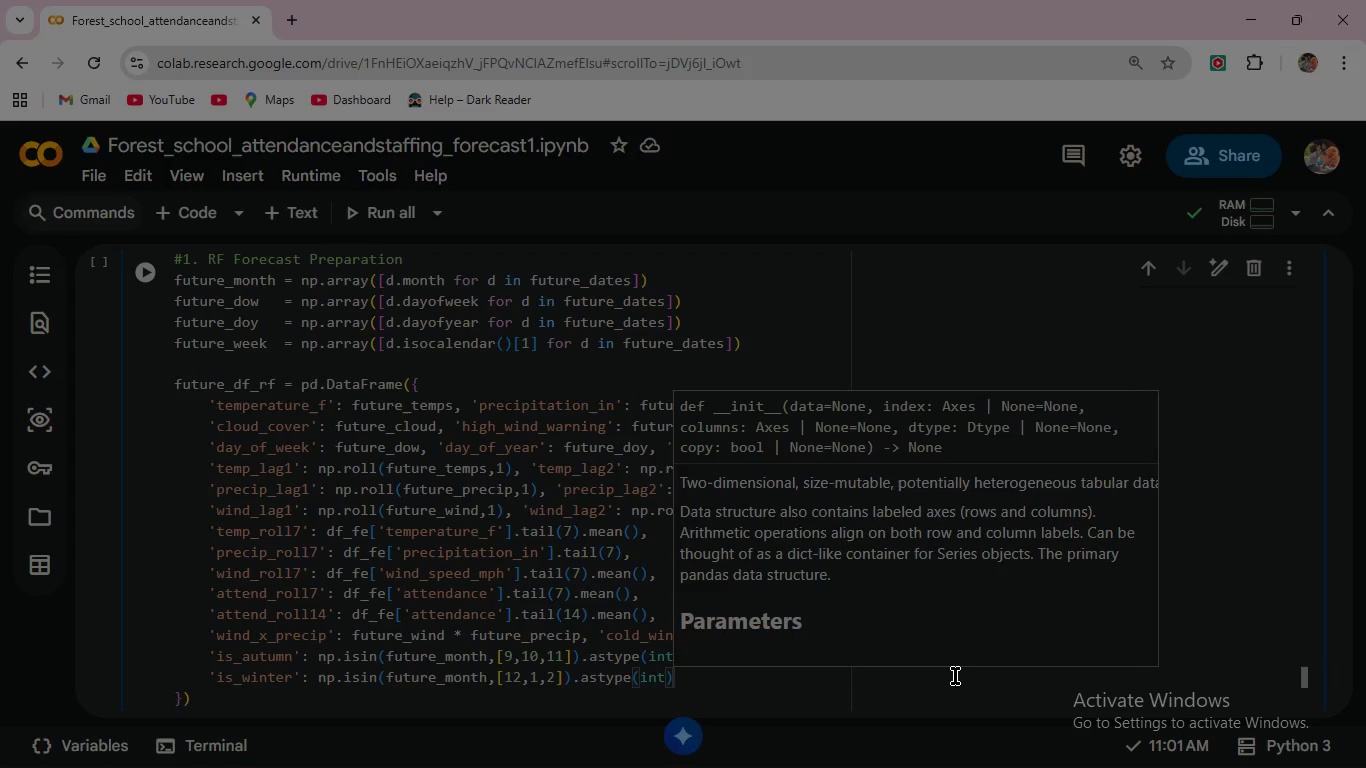 
key(Comma)
 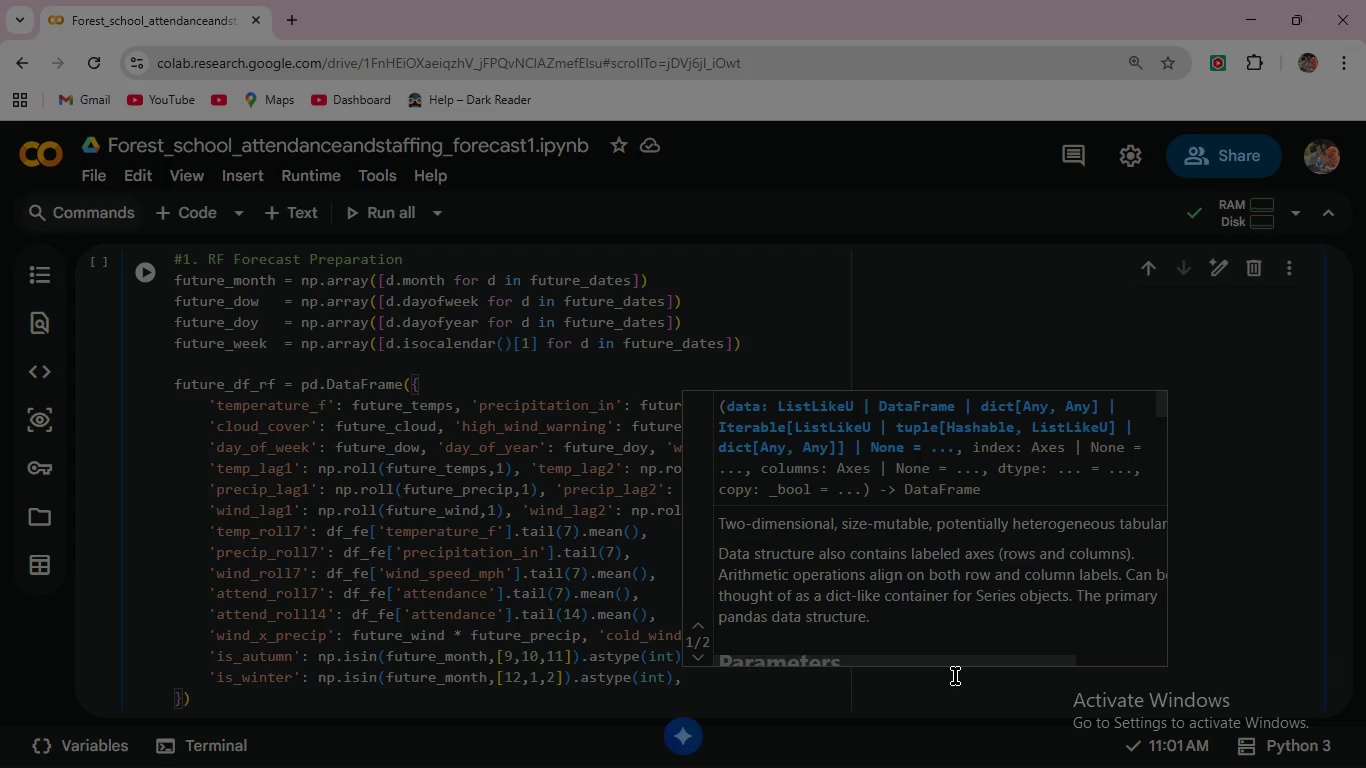 
key(Enter)
 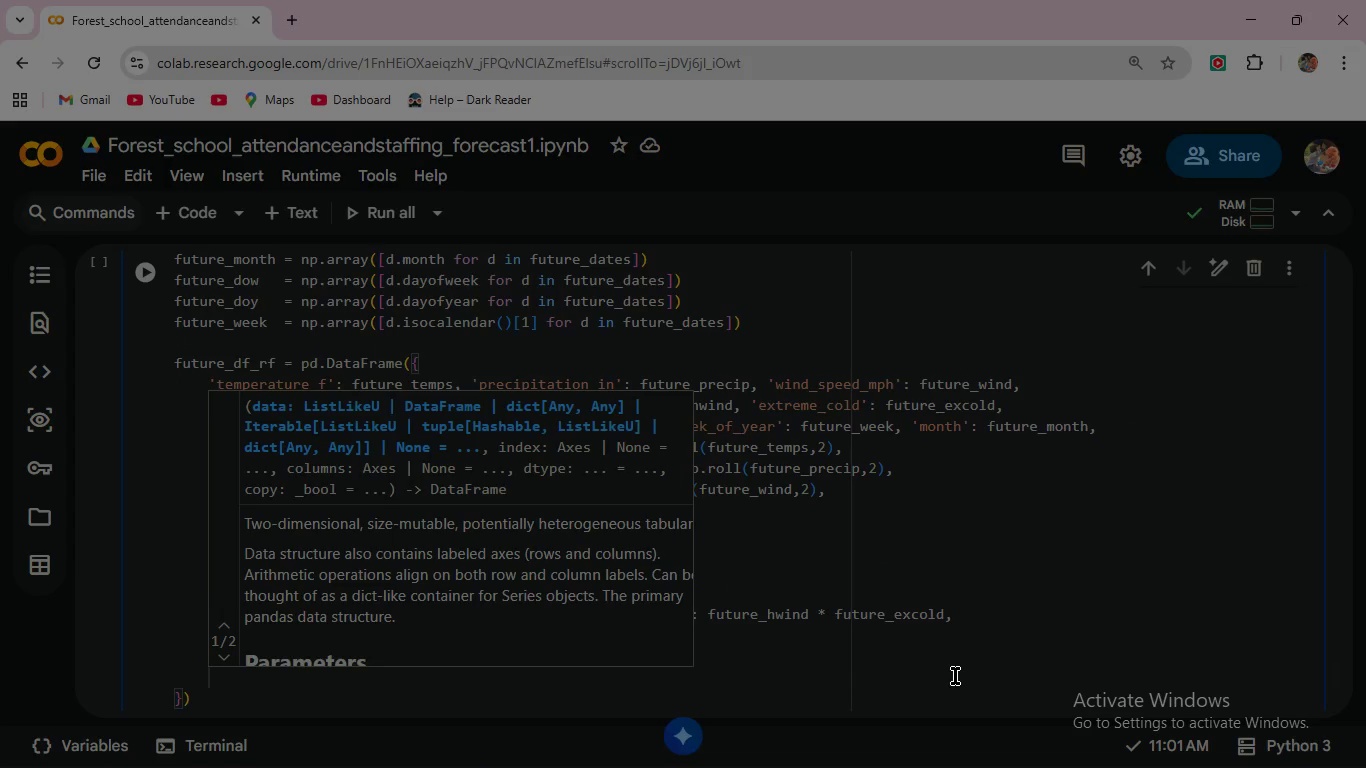 
type('is_spring)
 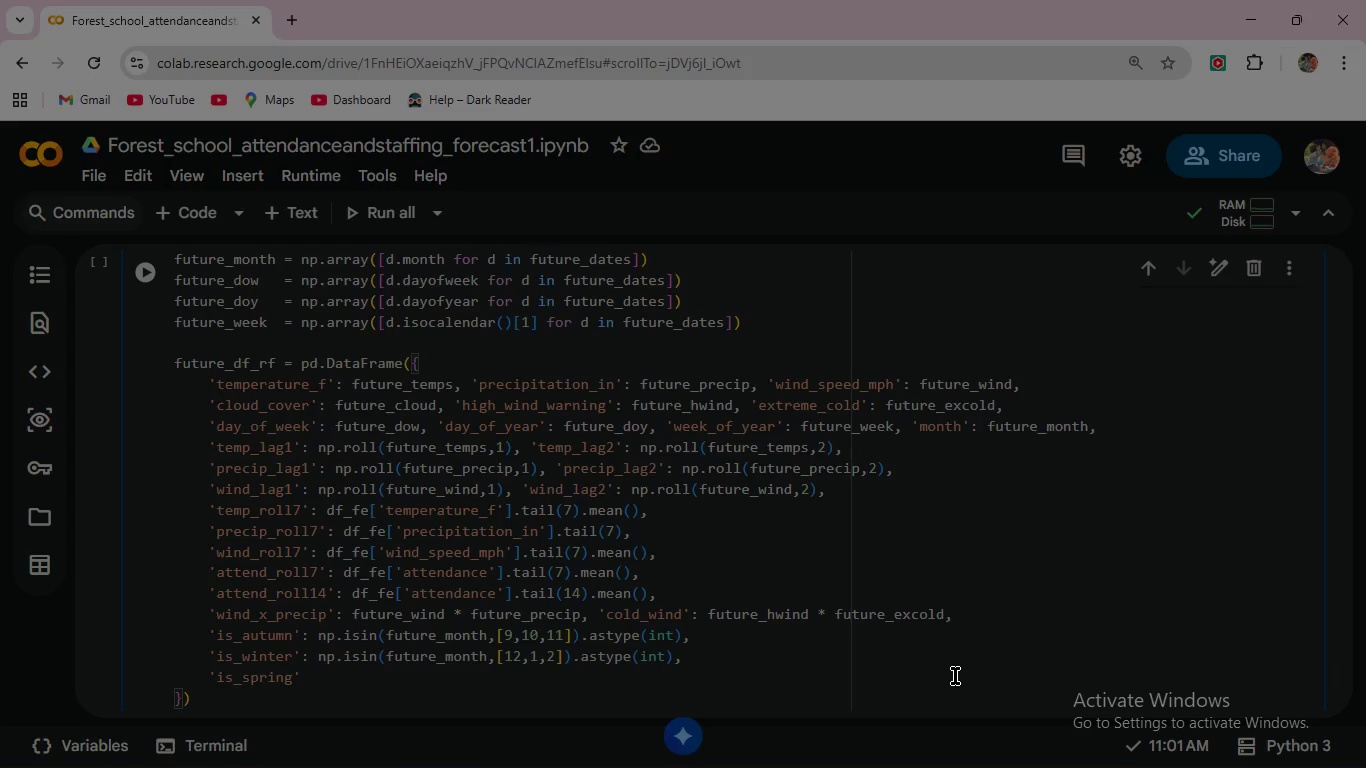 
key(ArrowRight)
 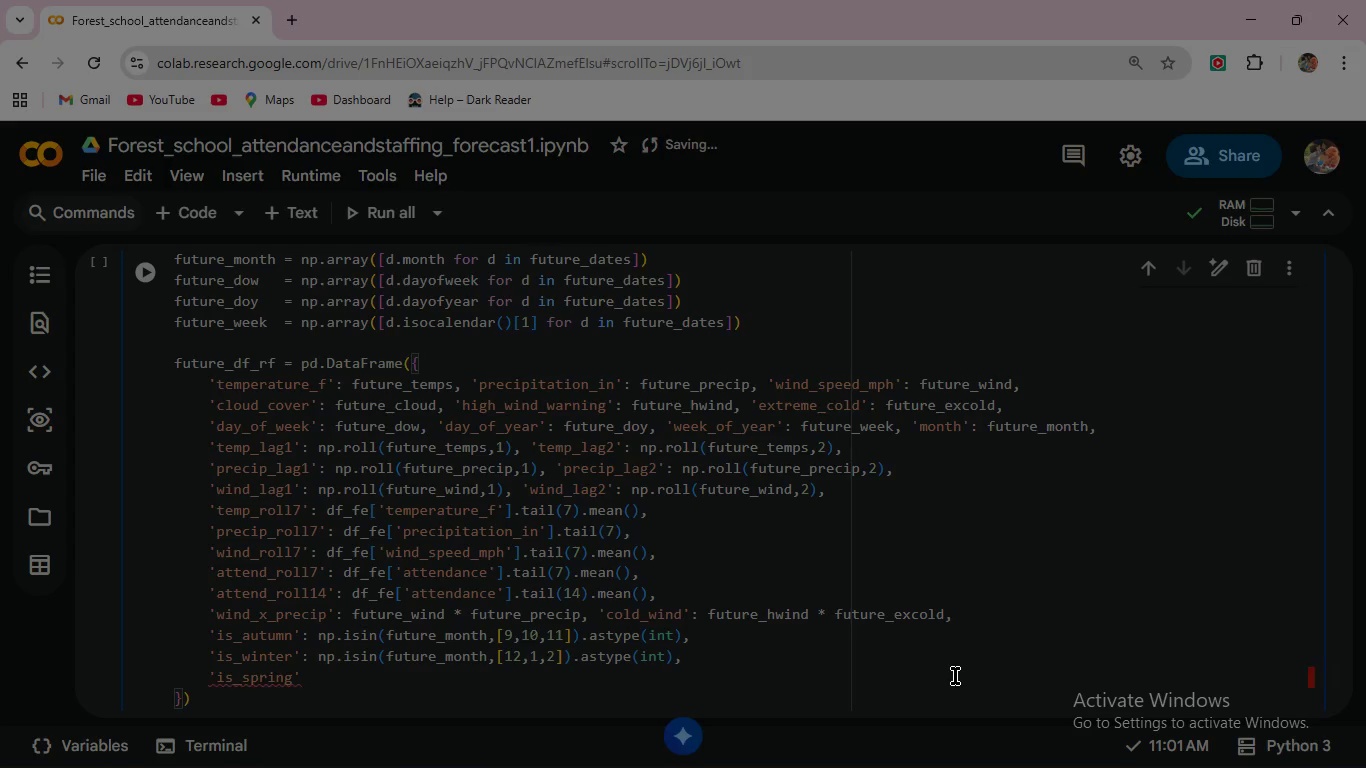 
type(: np.isi)
 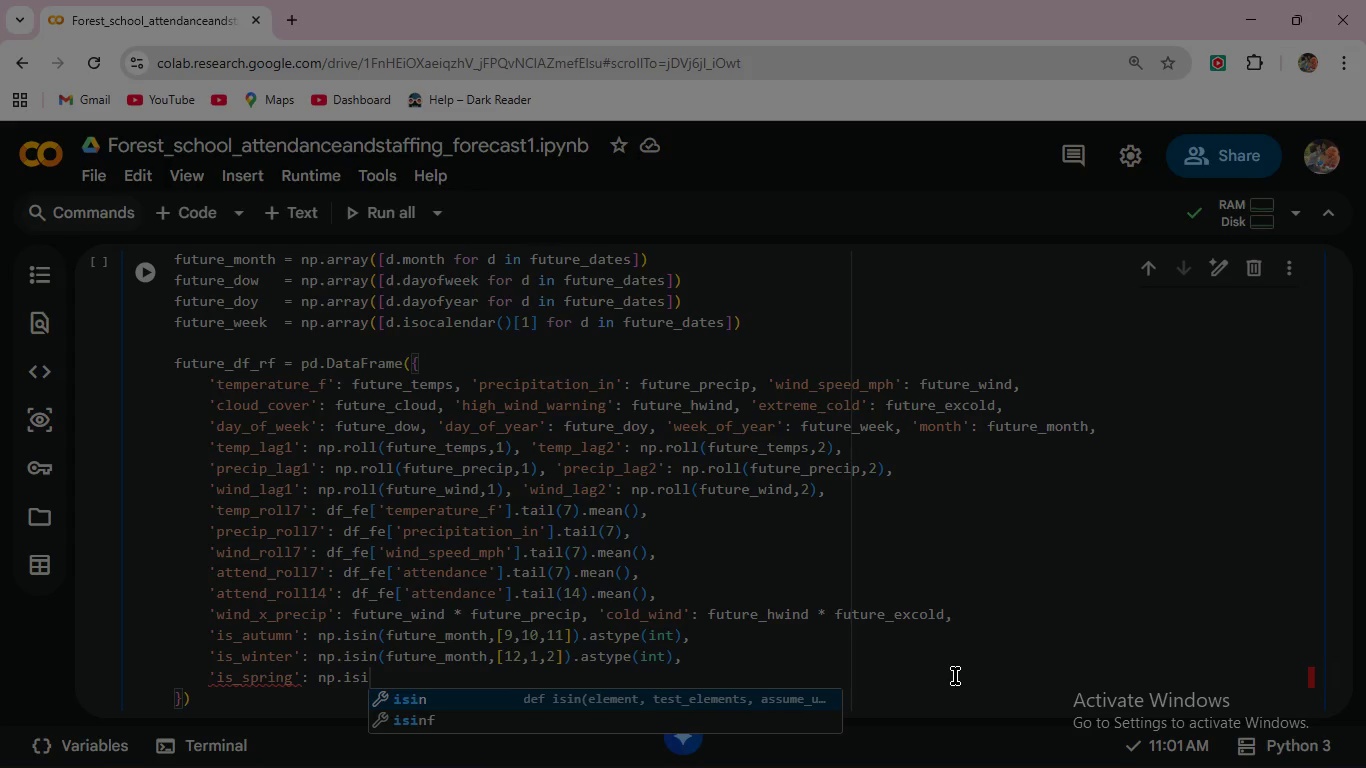 
key(Enter)
 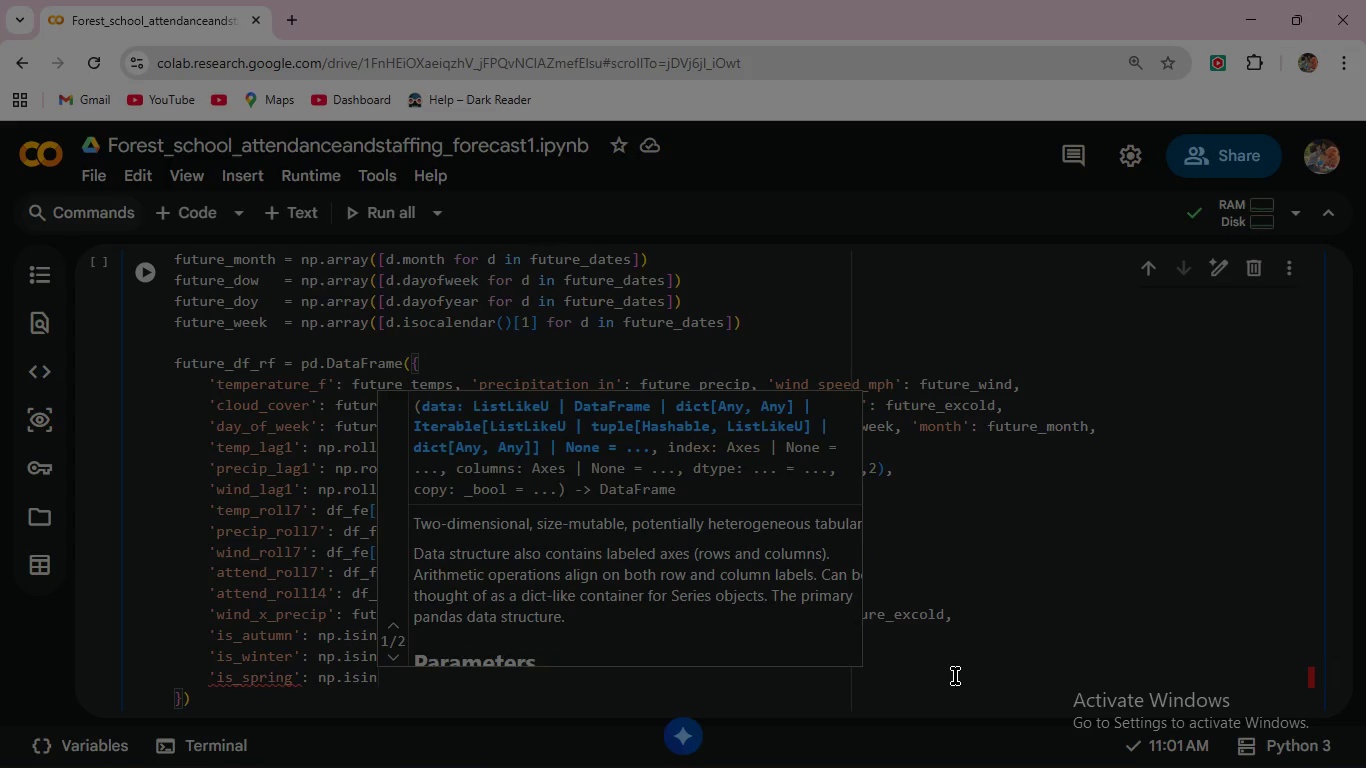 
wait(5.66)
 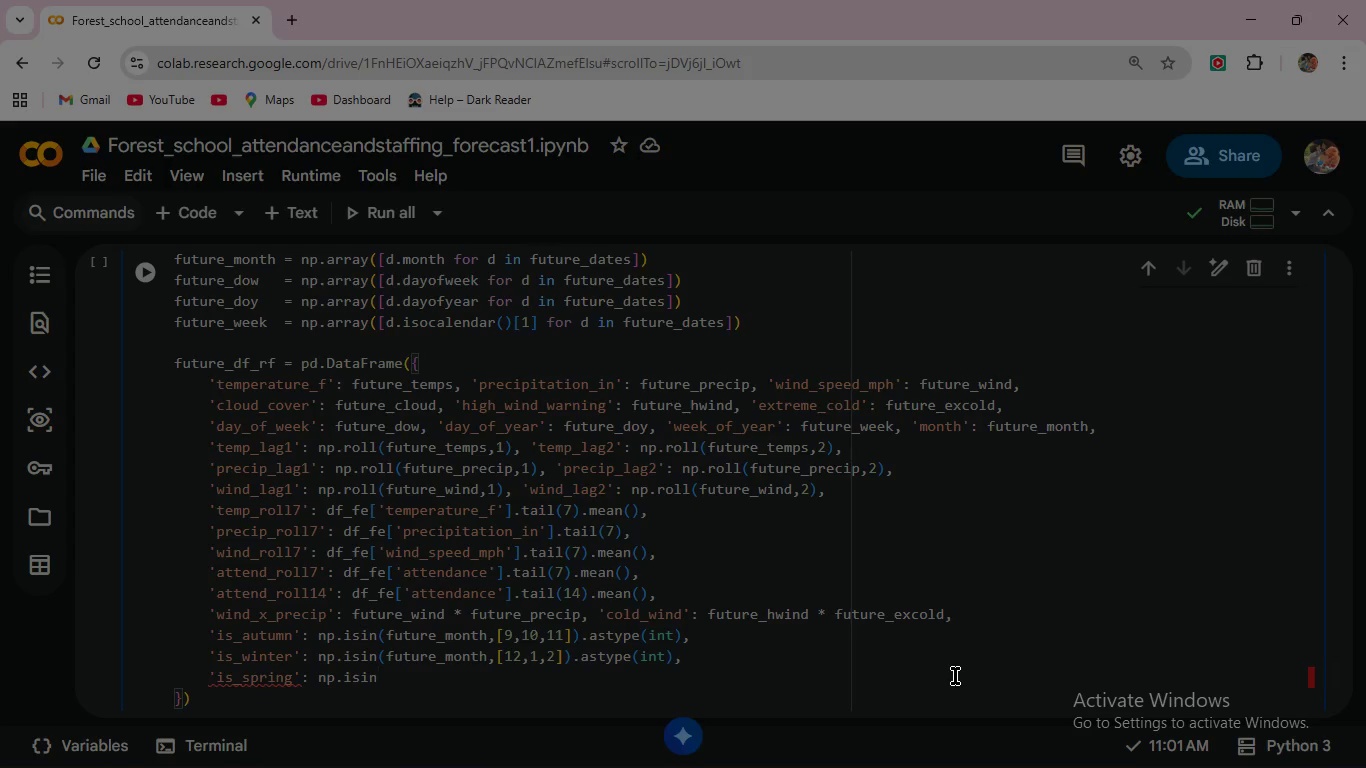 
type((futrue)
 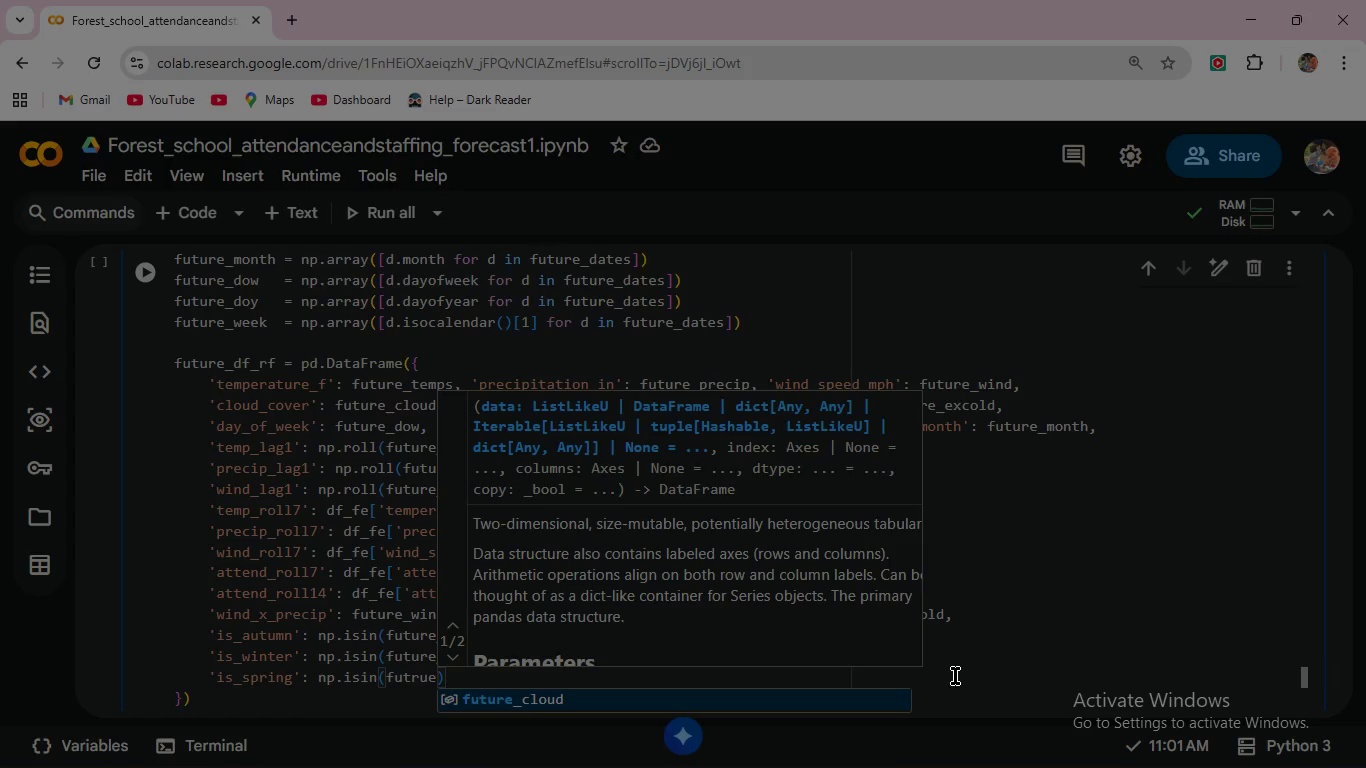 
key(Backspace)
 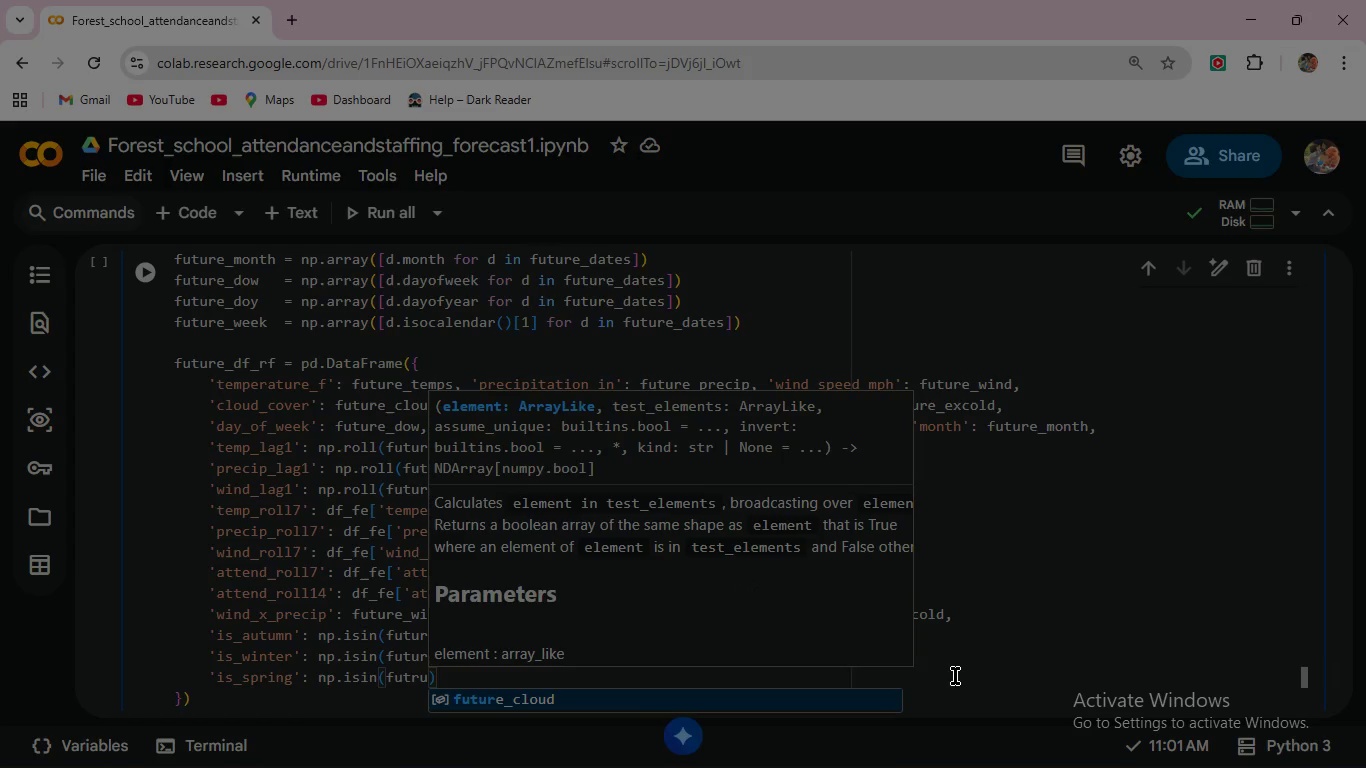 
key(Backspace)
 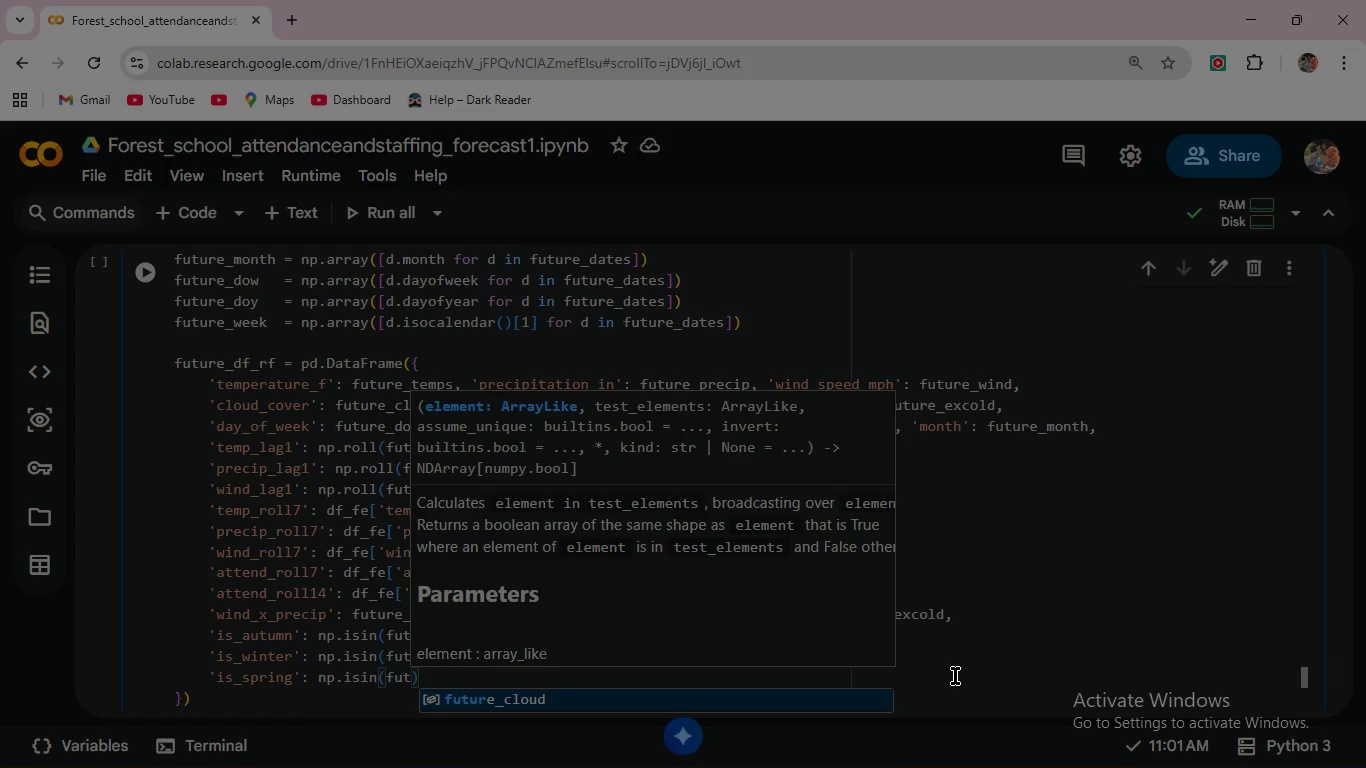 
key(Backspace)
 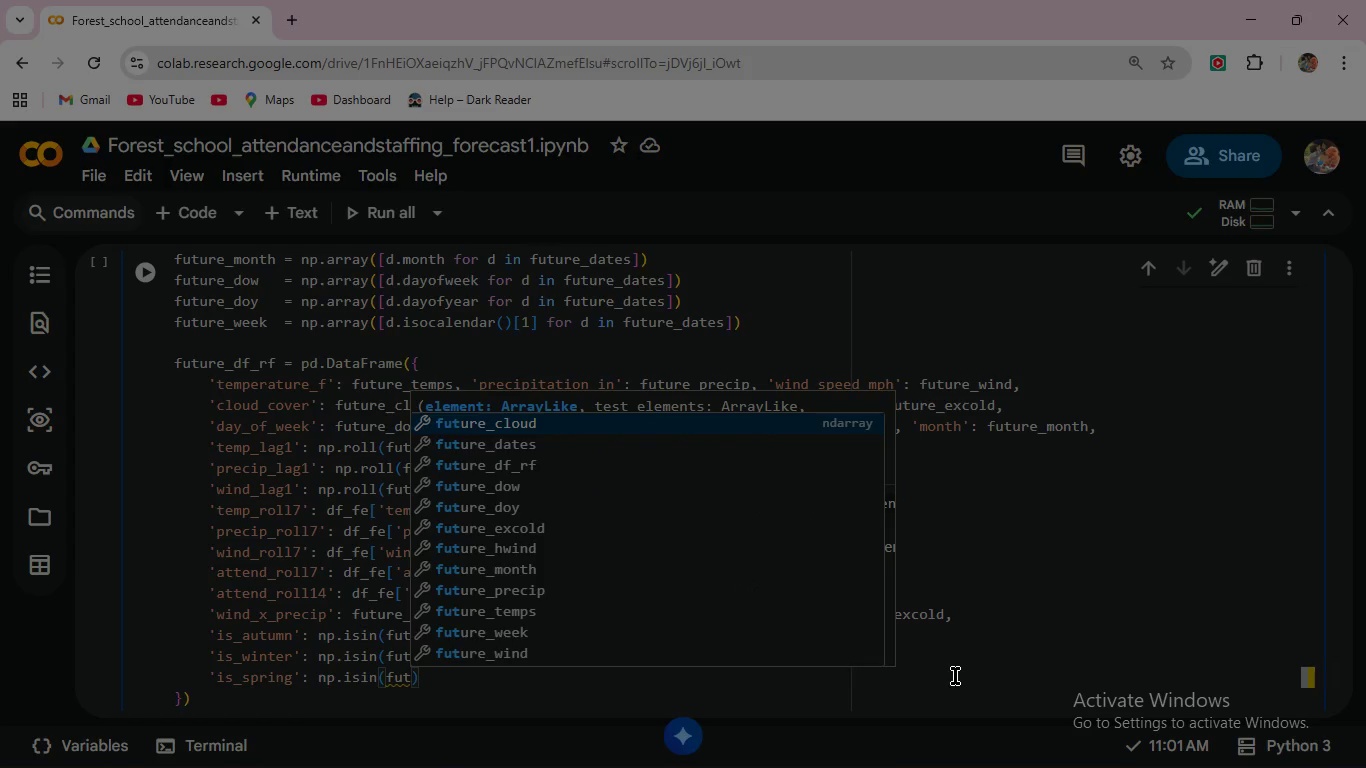 
wait(6.59)
 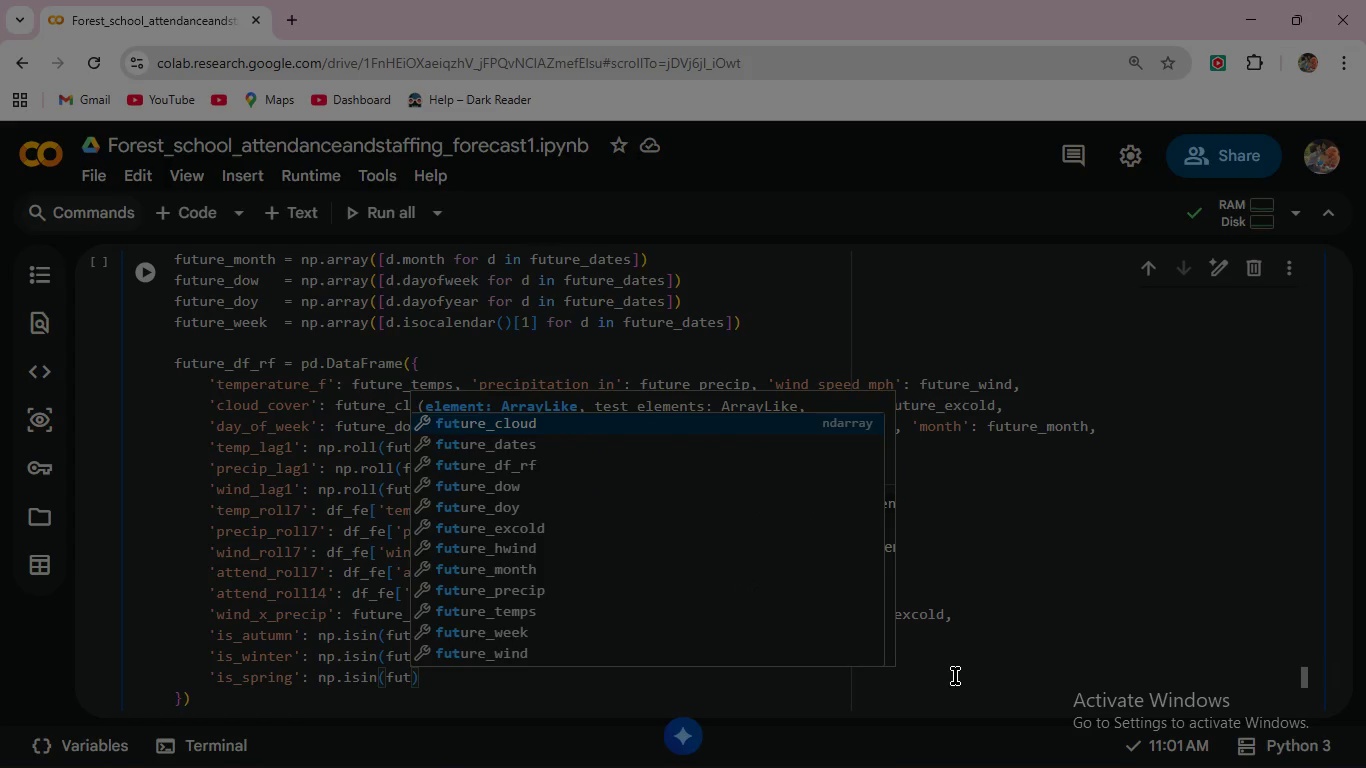 
key(ArrowDown)
 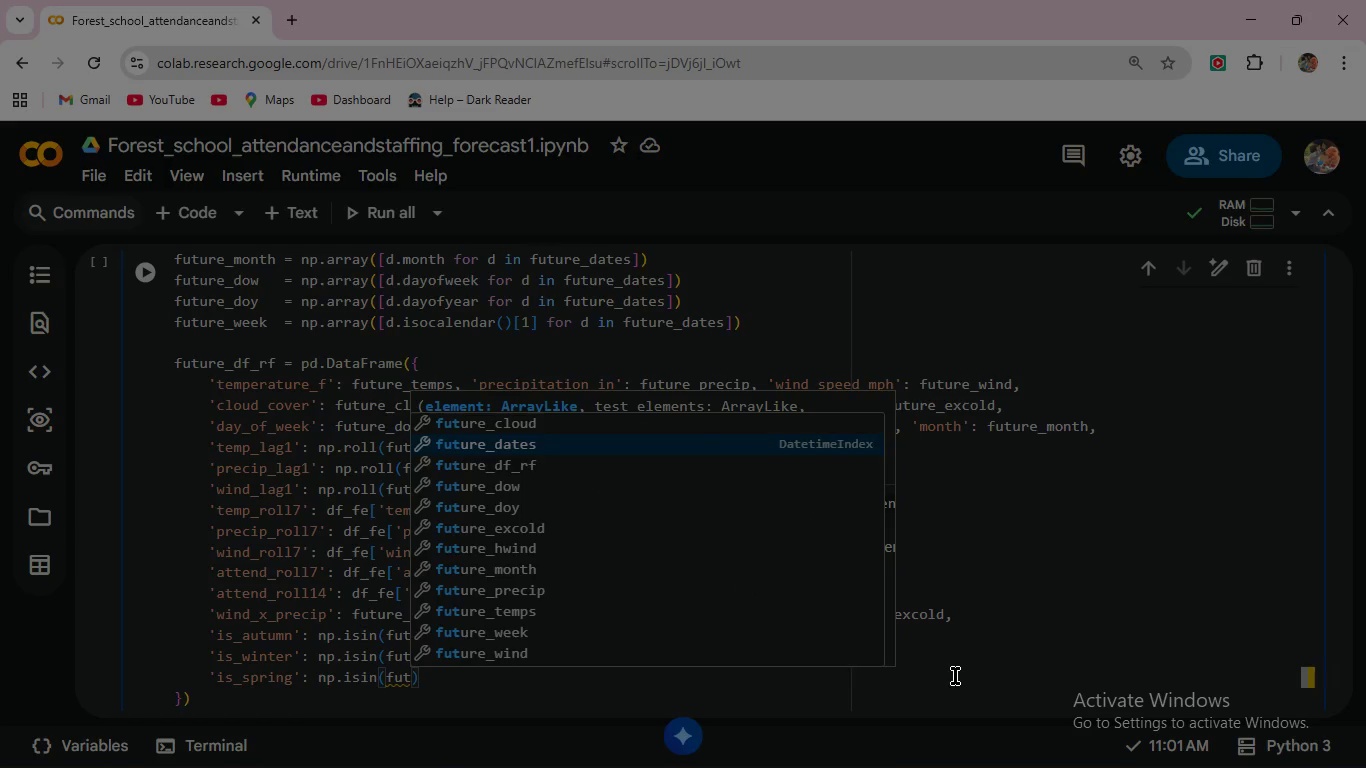 
key(ArrowDown)
 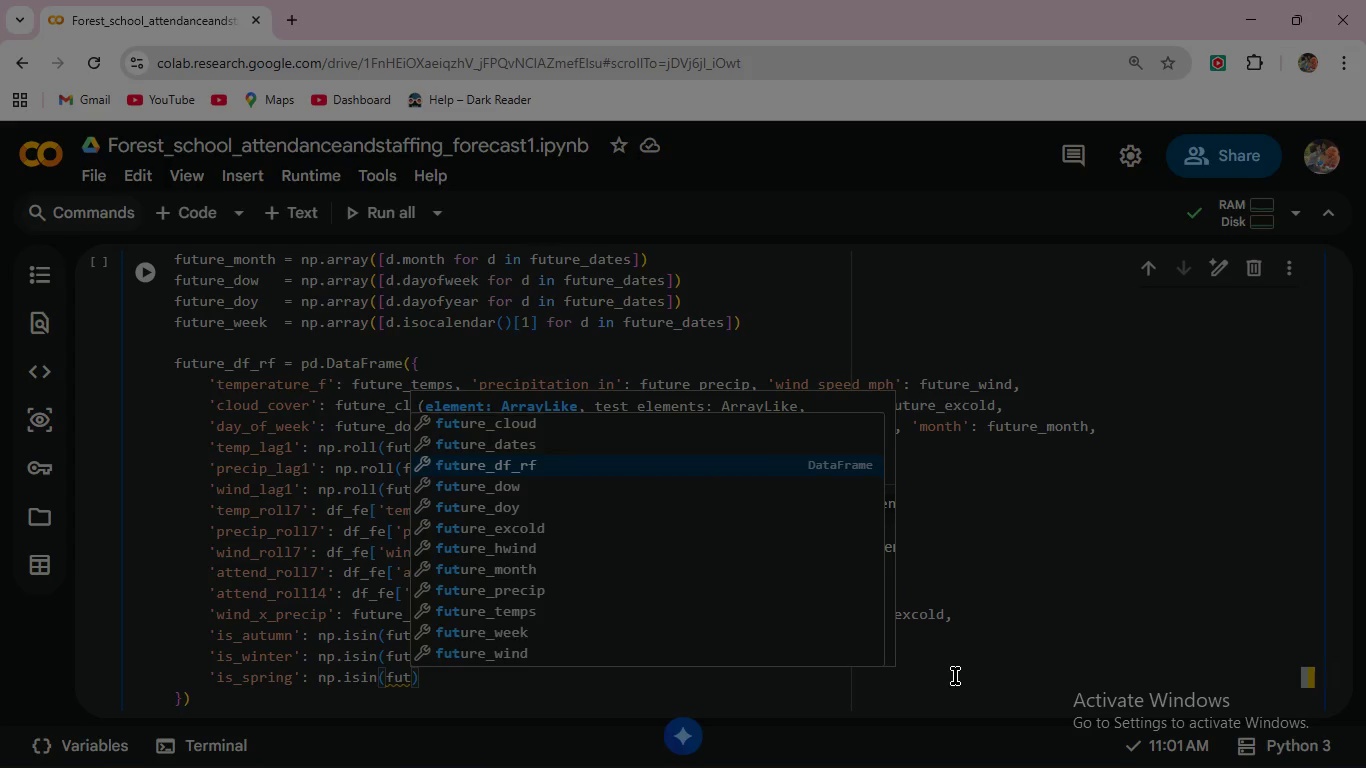 
key(ArrowDown)
 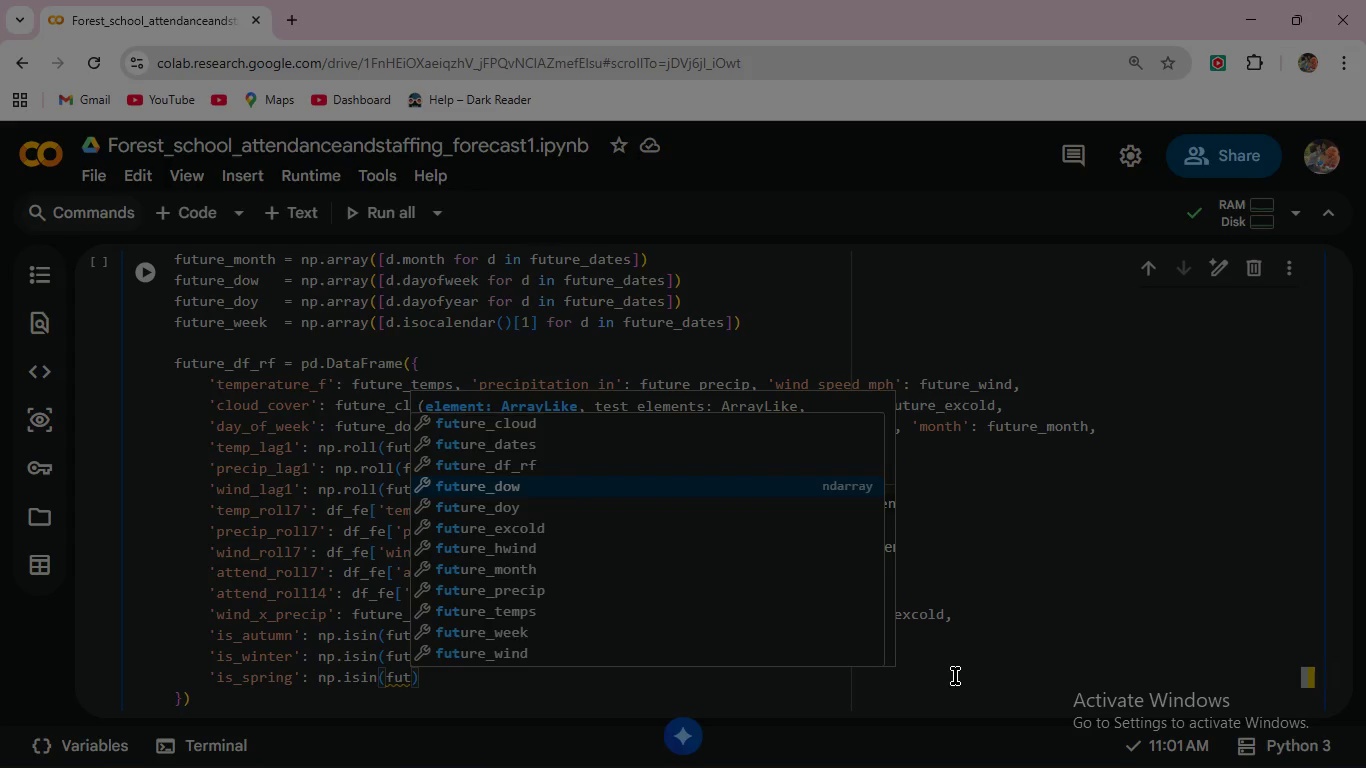 
key(ArrowDown)
 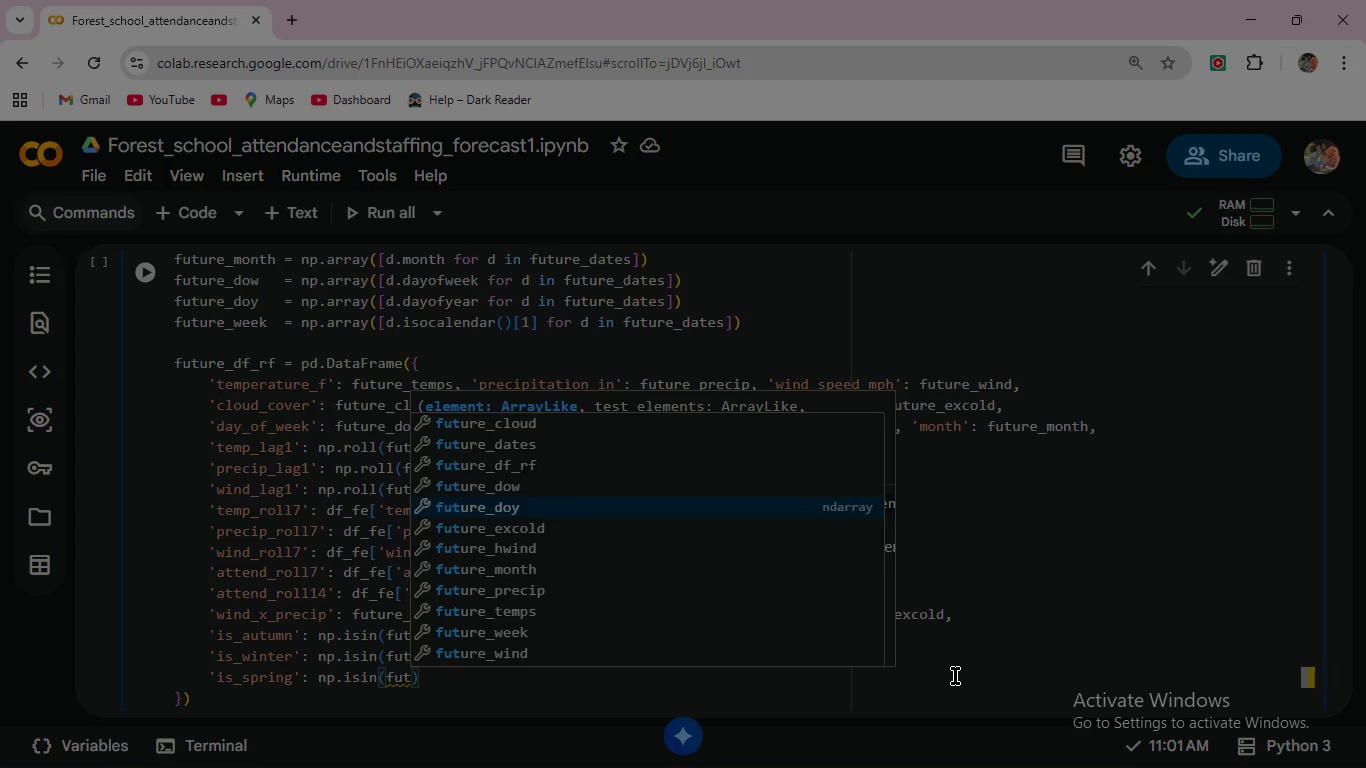 
key(ArrowDown)
 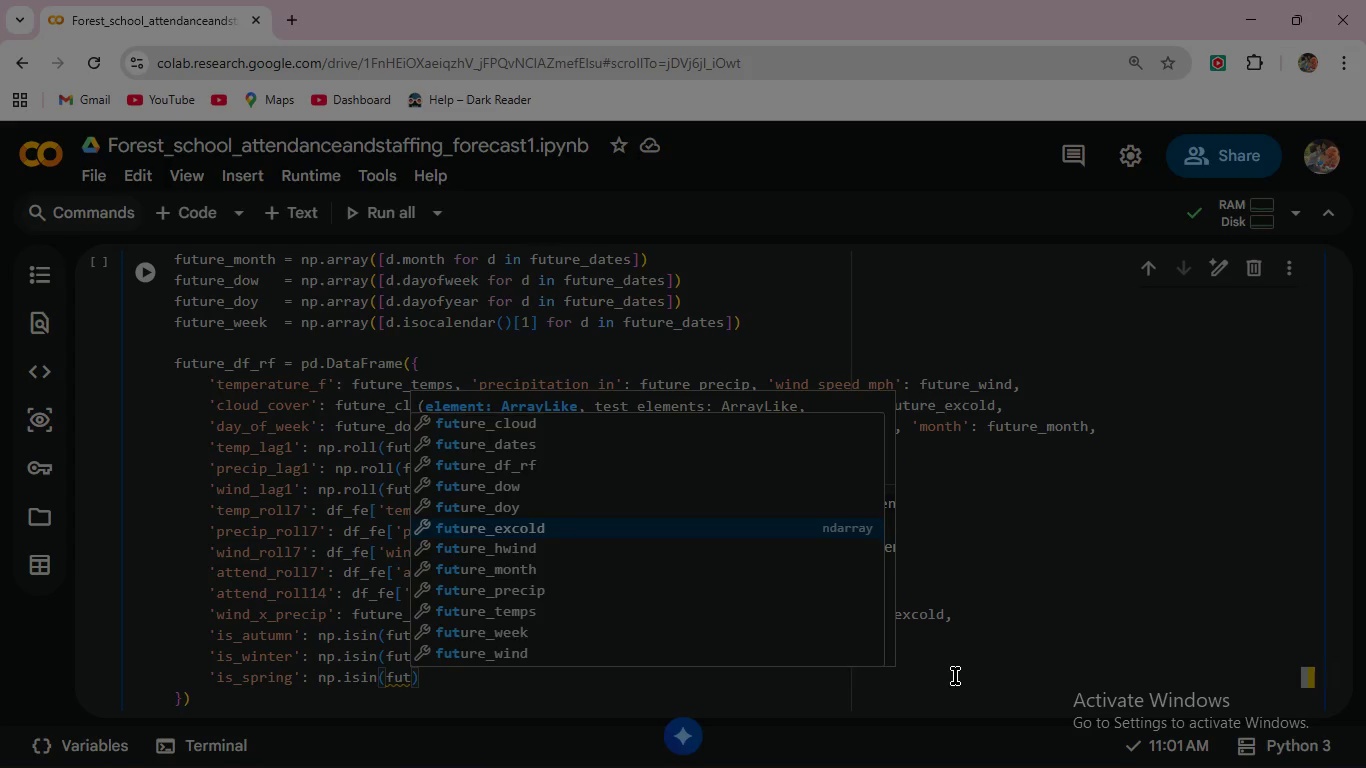 
key(ArrowDown)
 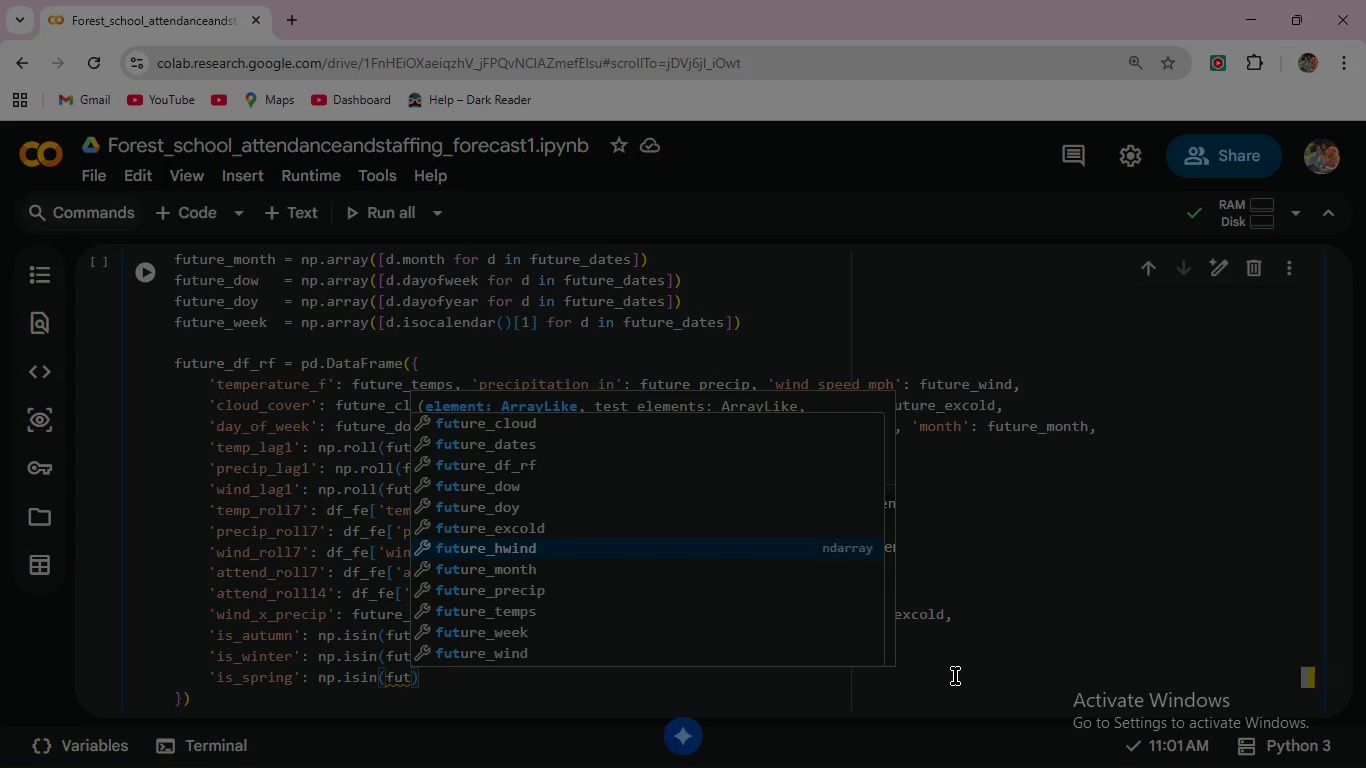 
key(ArrowDown)
 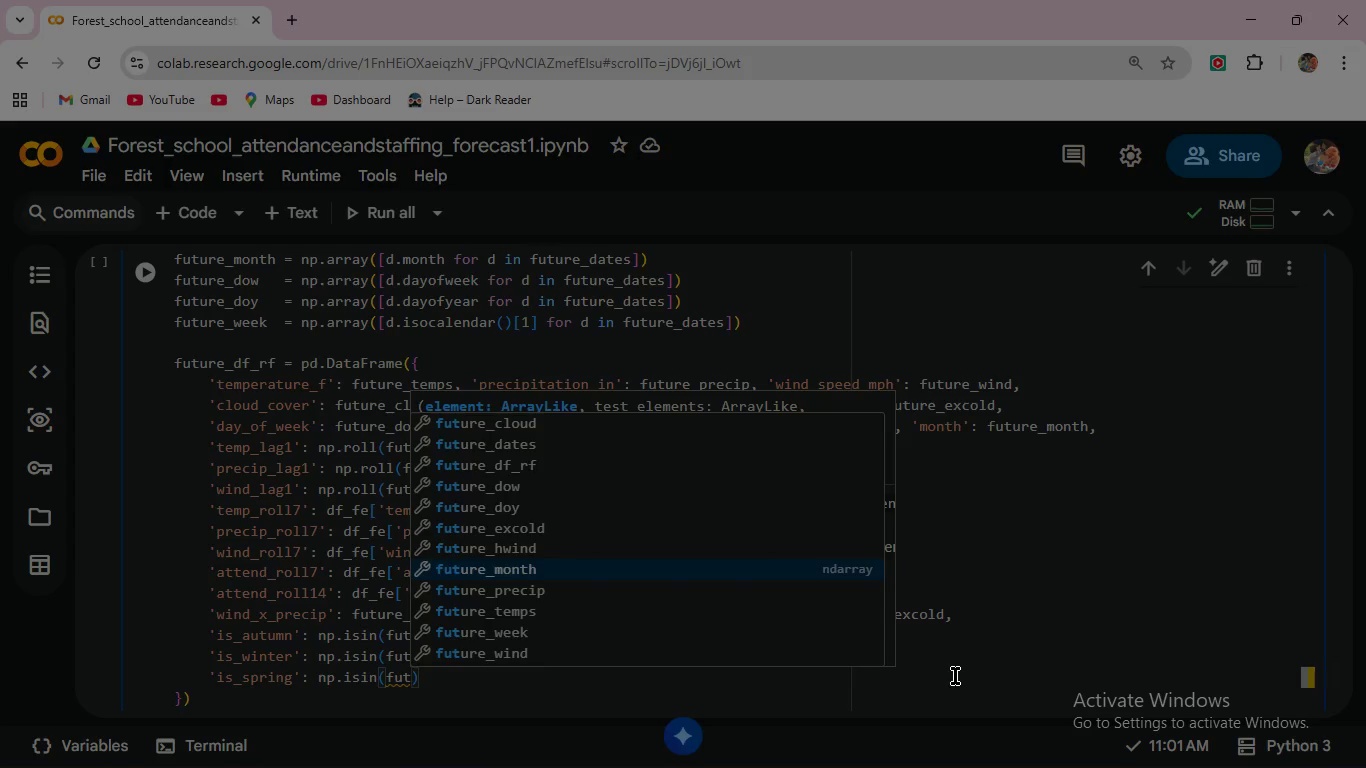 
key(Enter)
 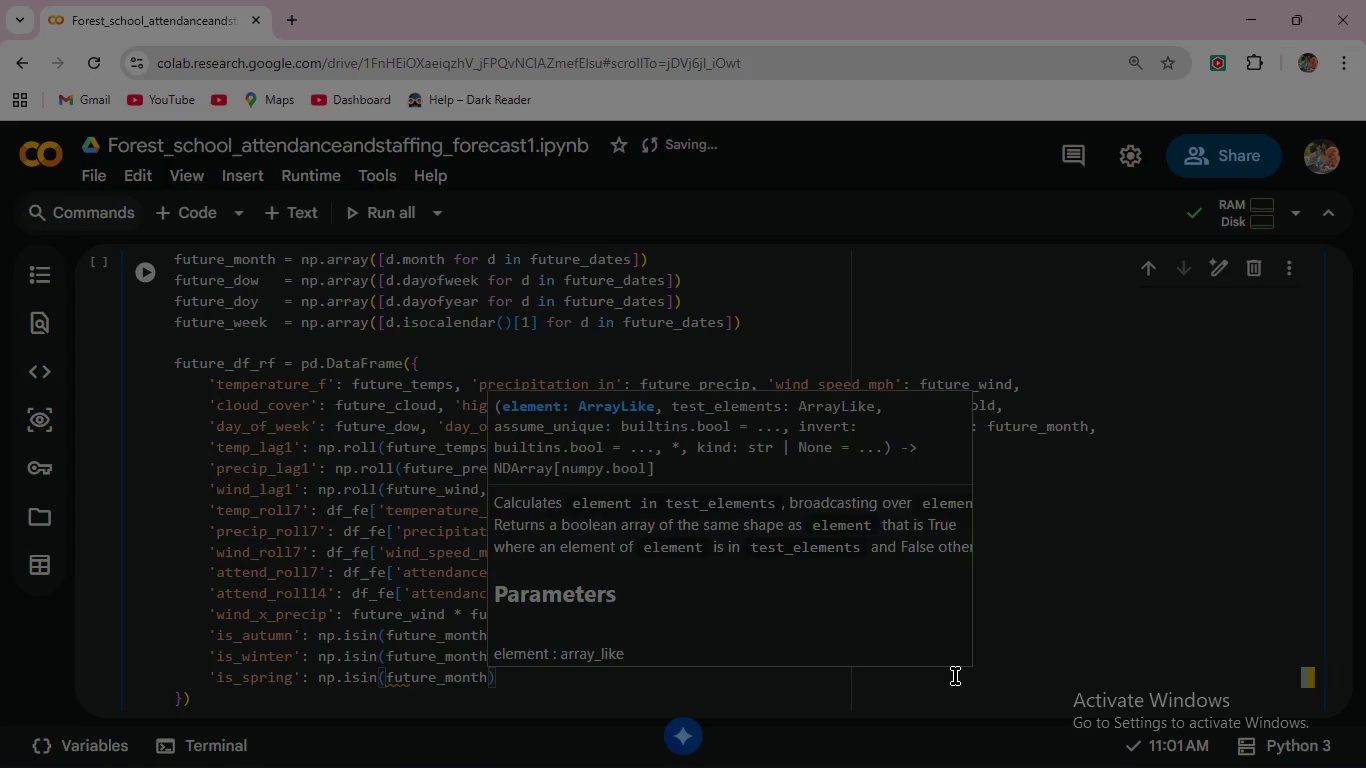 
key(Comma)
 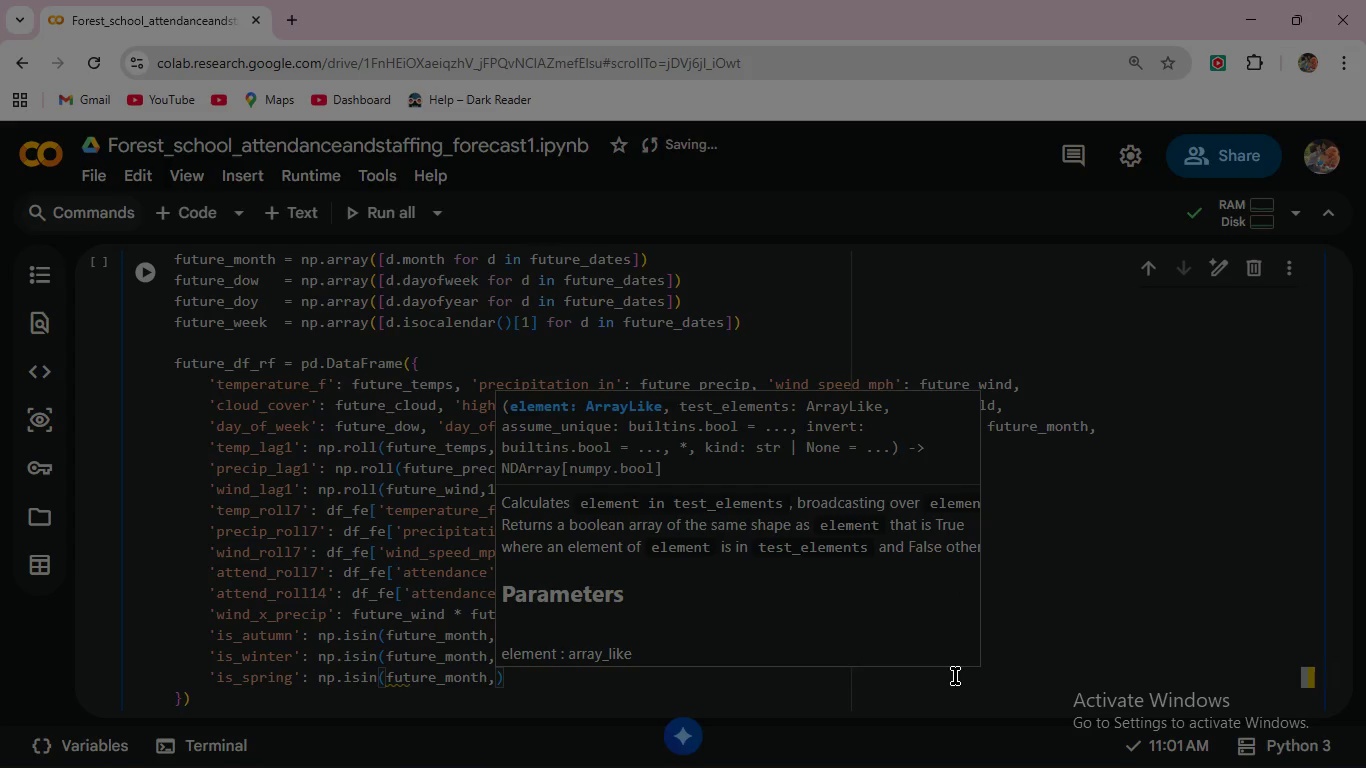 
key(BracketLeft)
 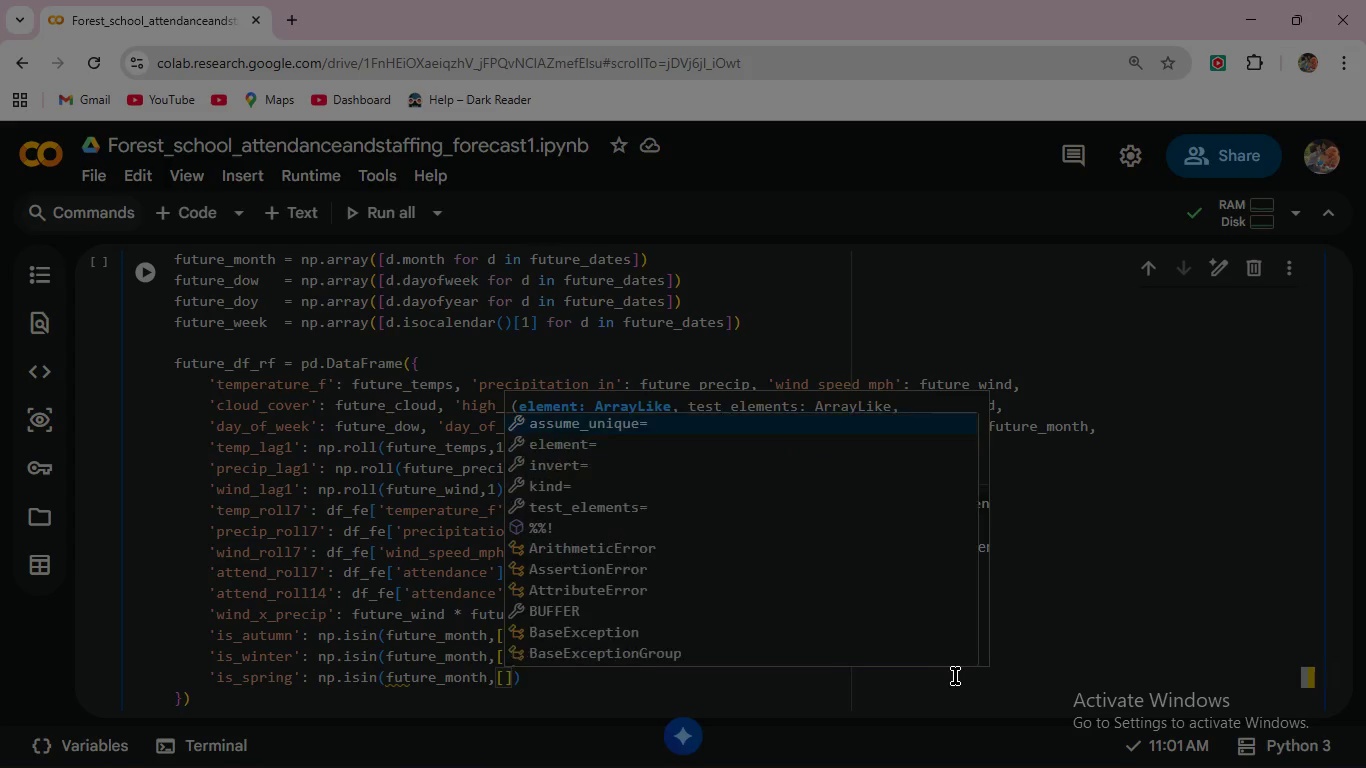 
key(3)
 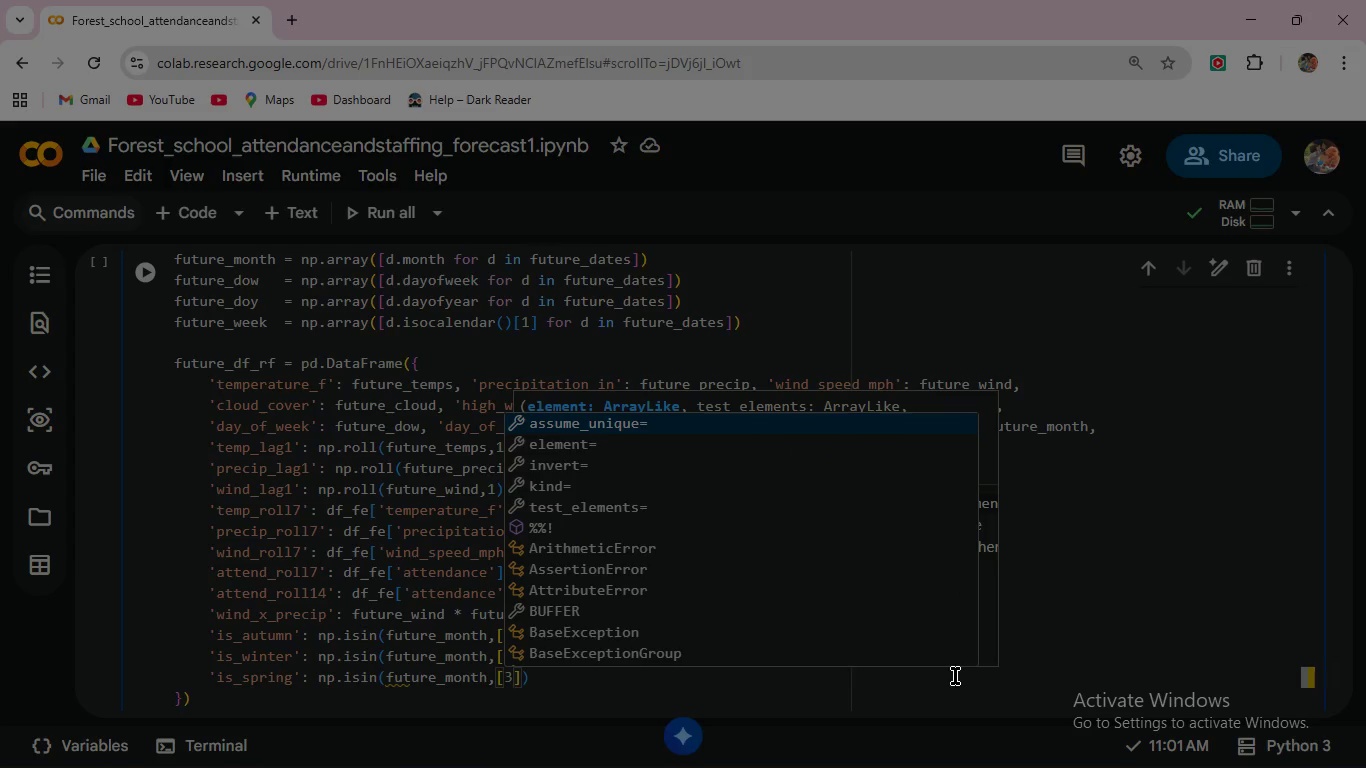 
key(Comma)
 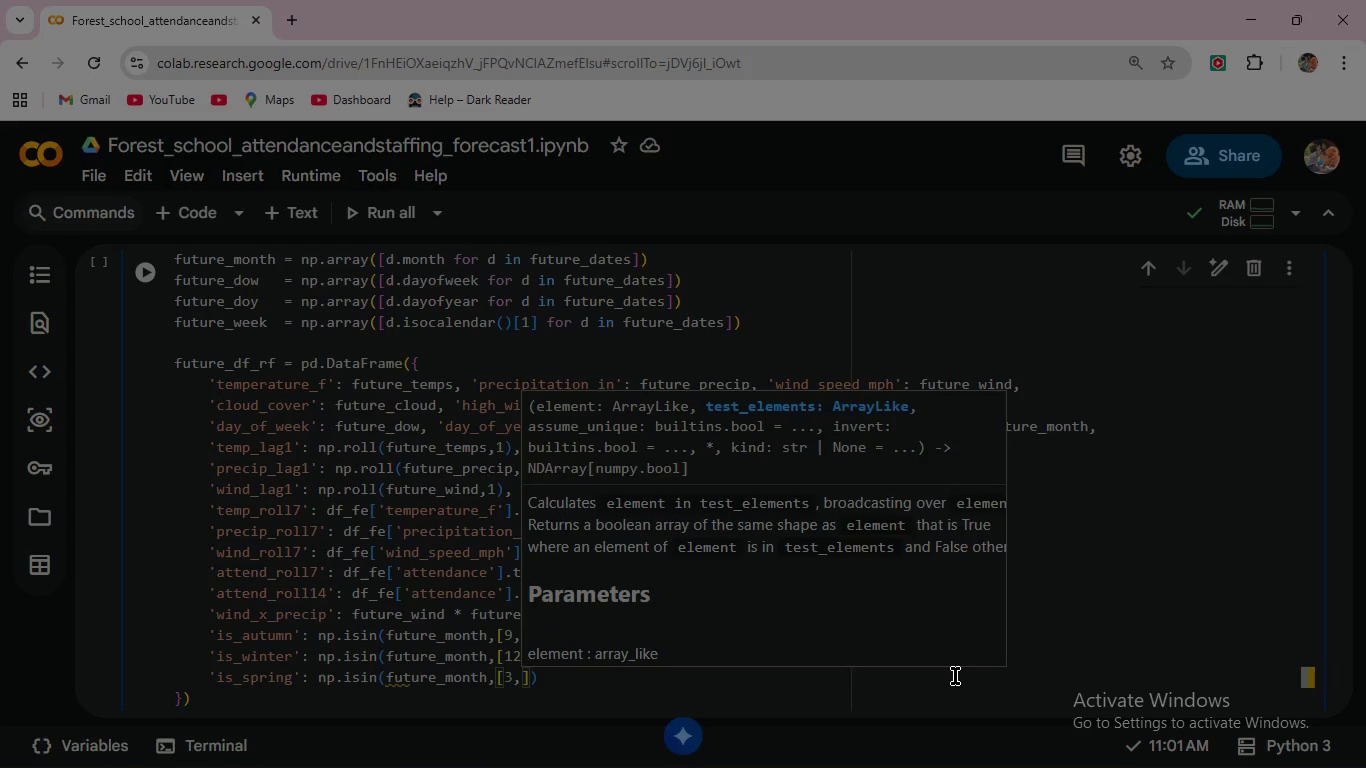 
key(5)
 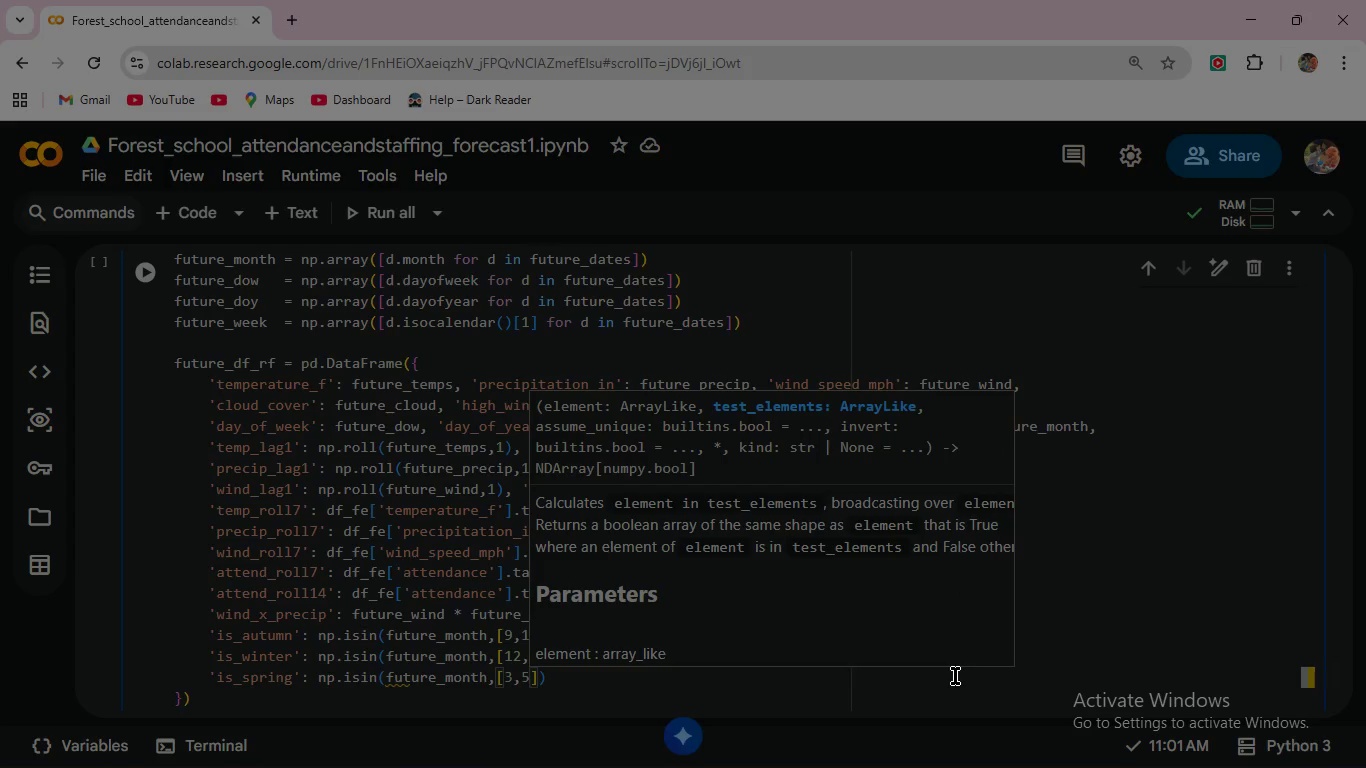 
key(Backspace)
 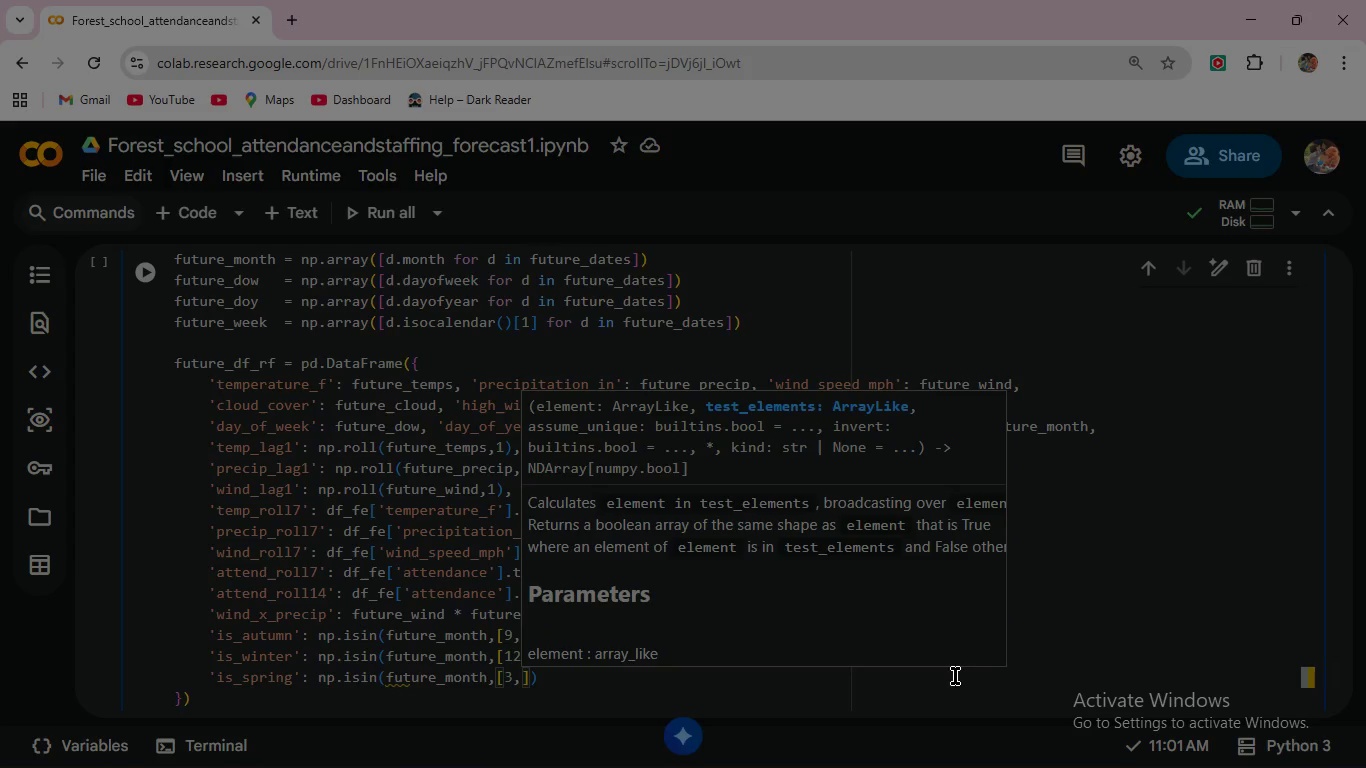 
key(4)
 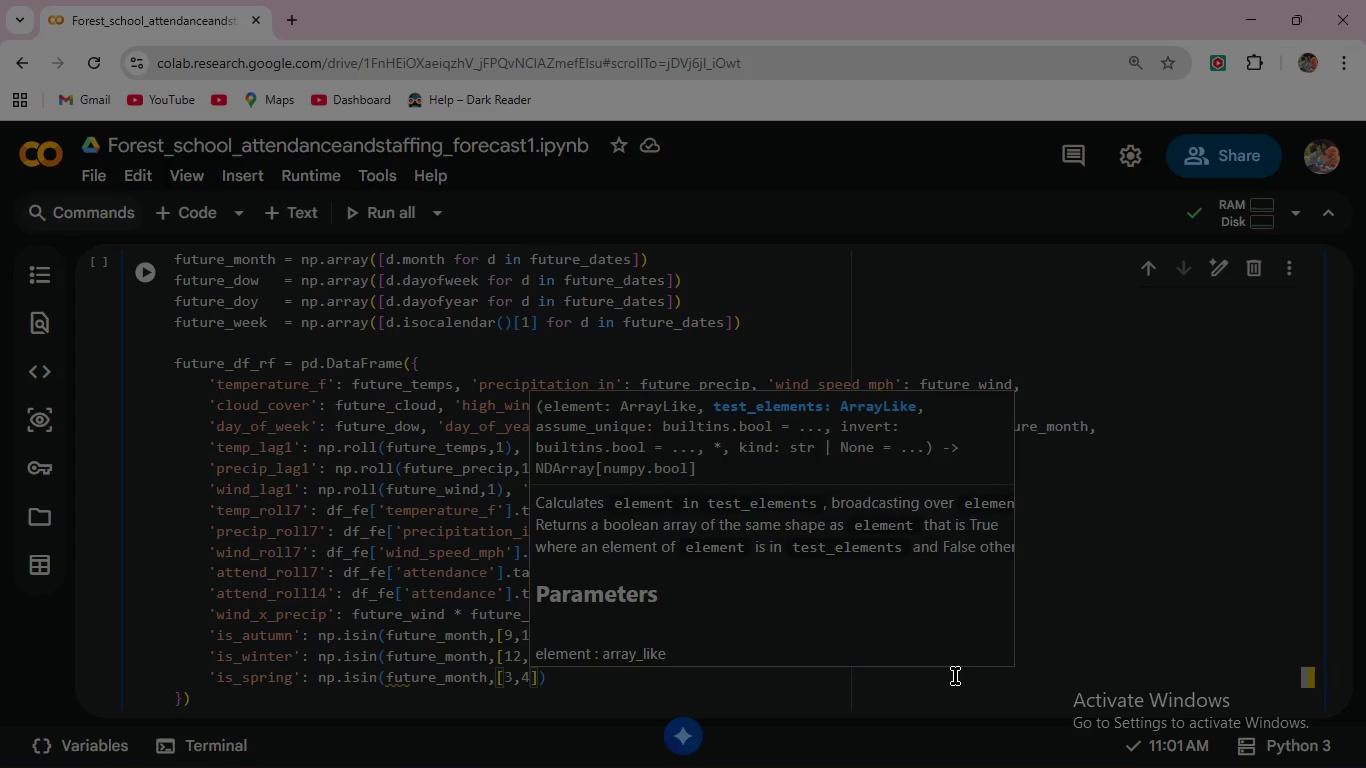 
key(Comma)
 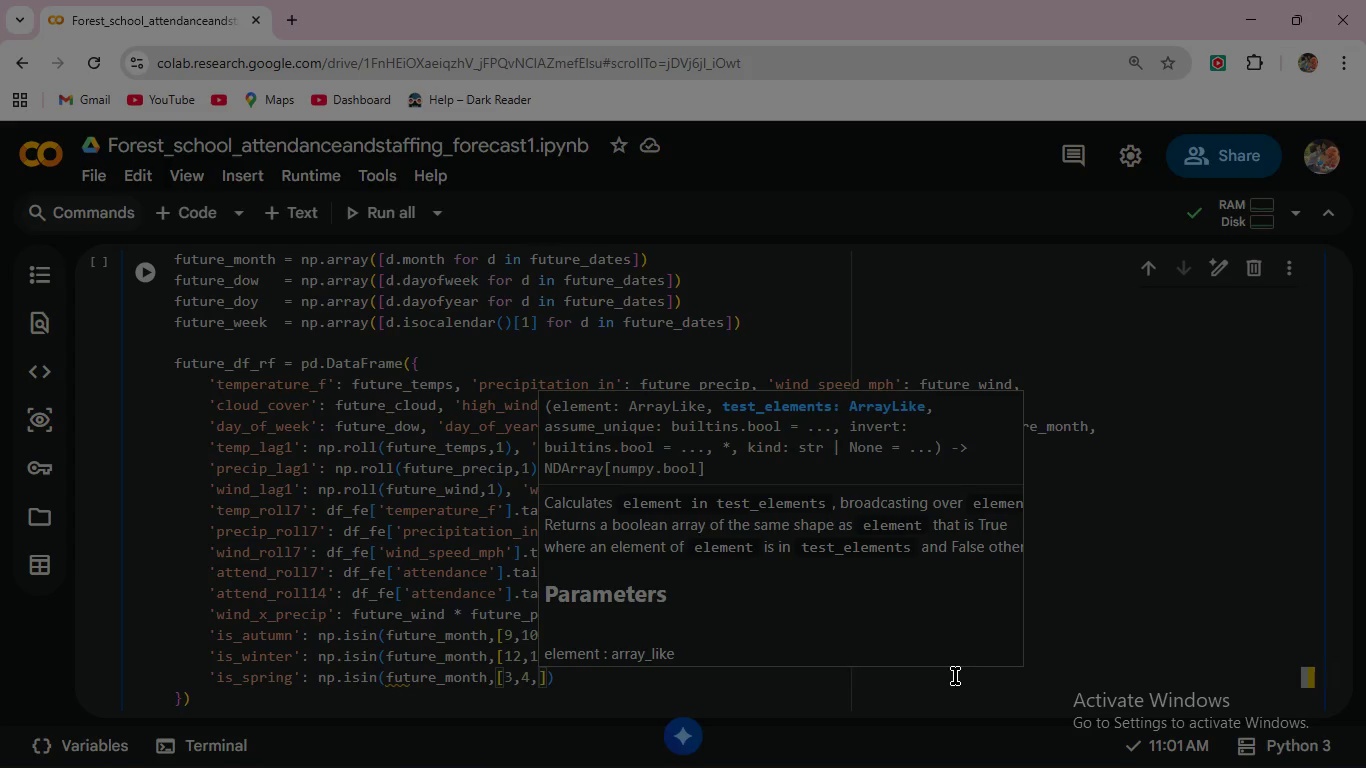 
key(5)
 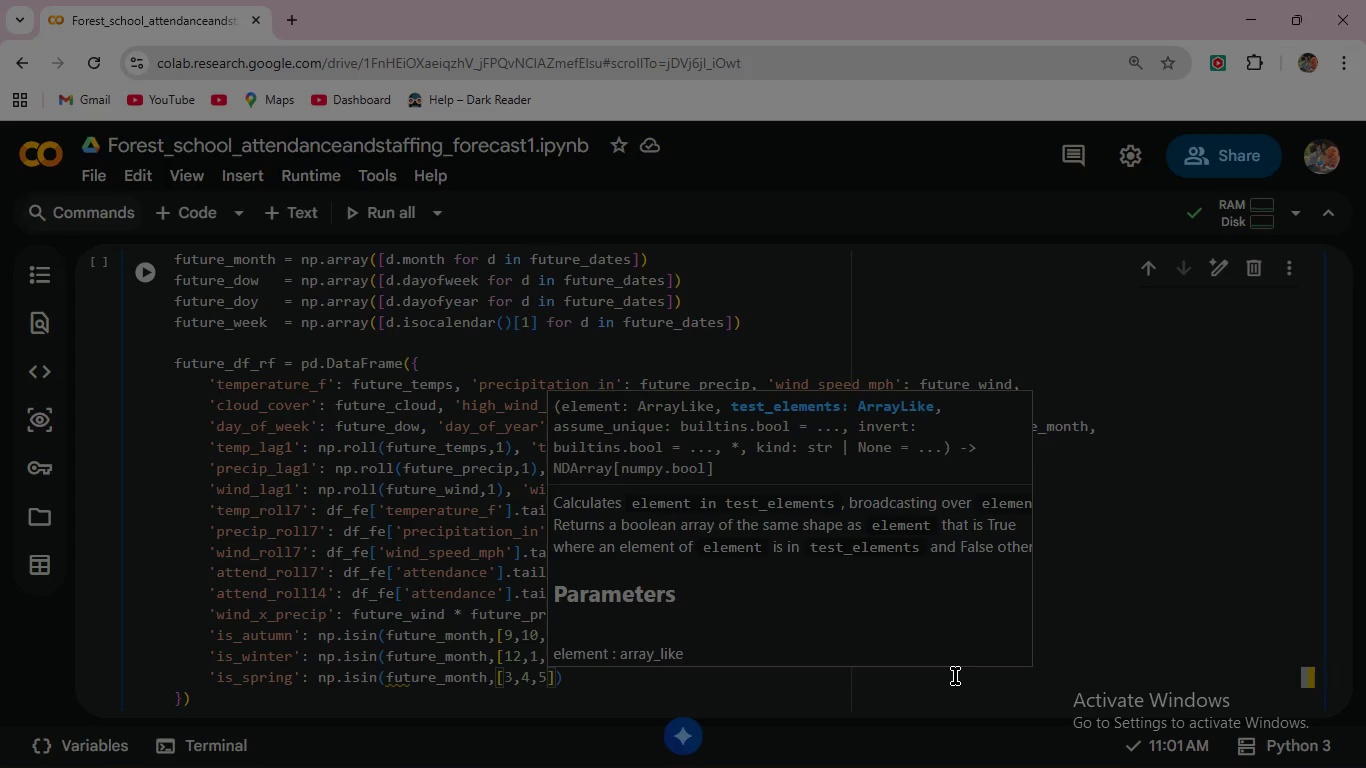 
key(ArrowRight)
 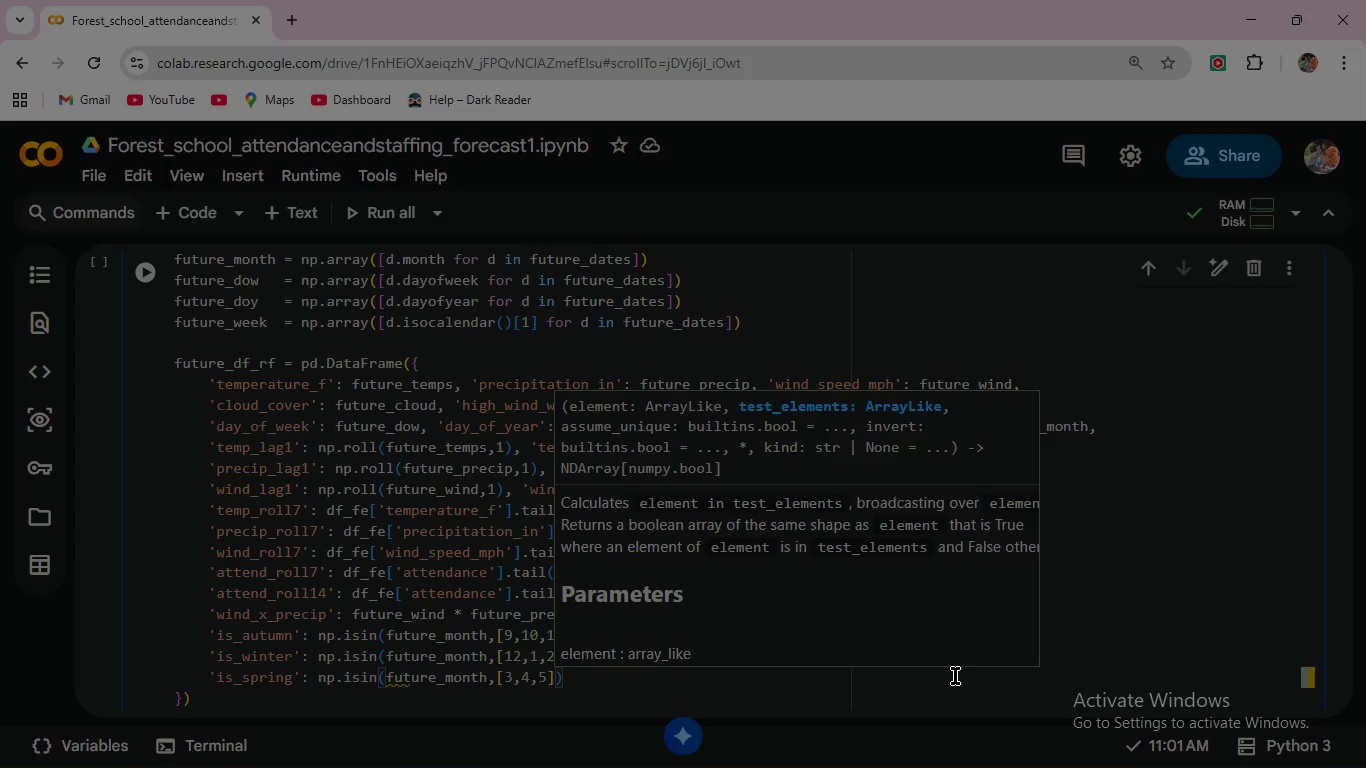 
key(ArrowRight)
 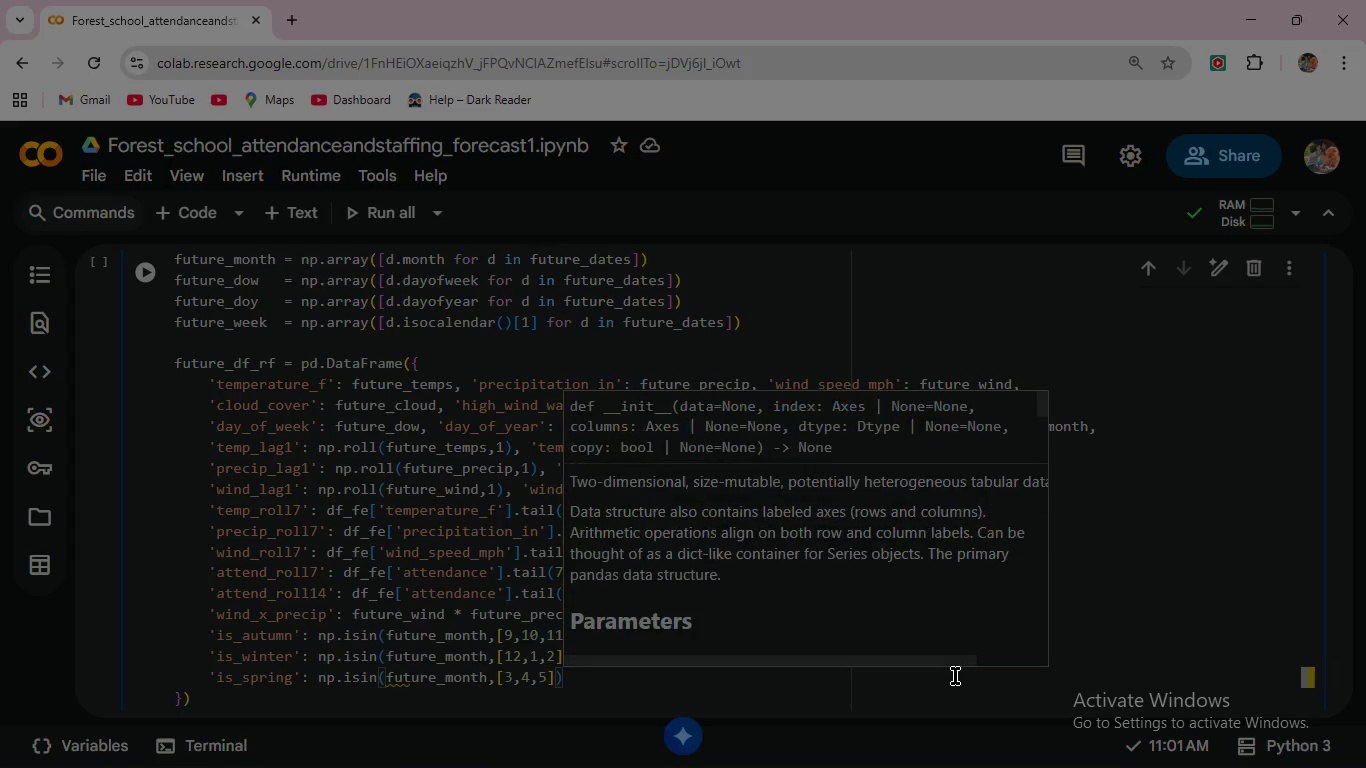 
type(.astype(int)
 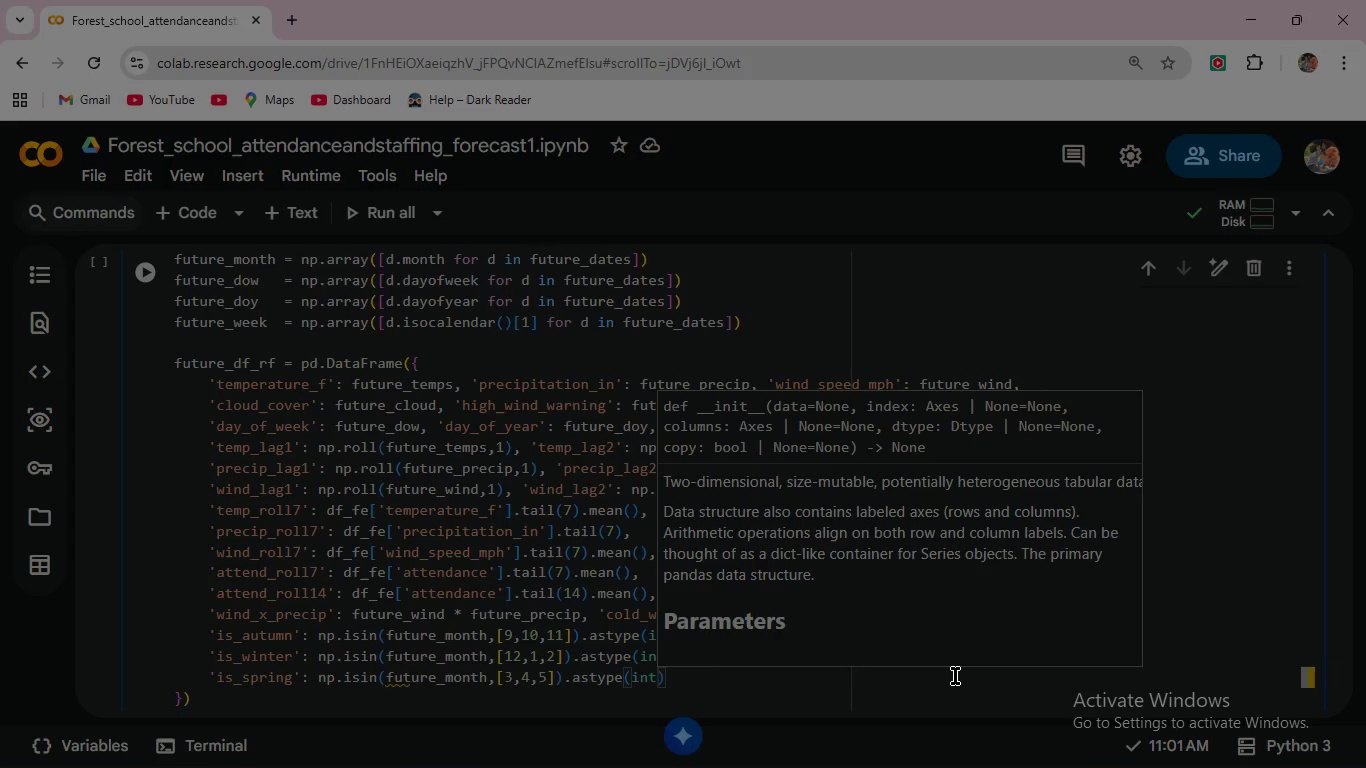 
wait(7.08)
 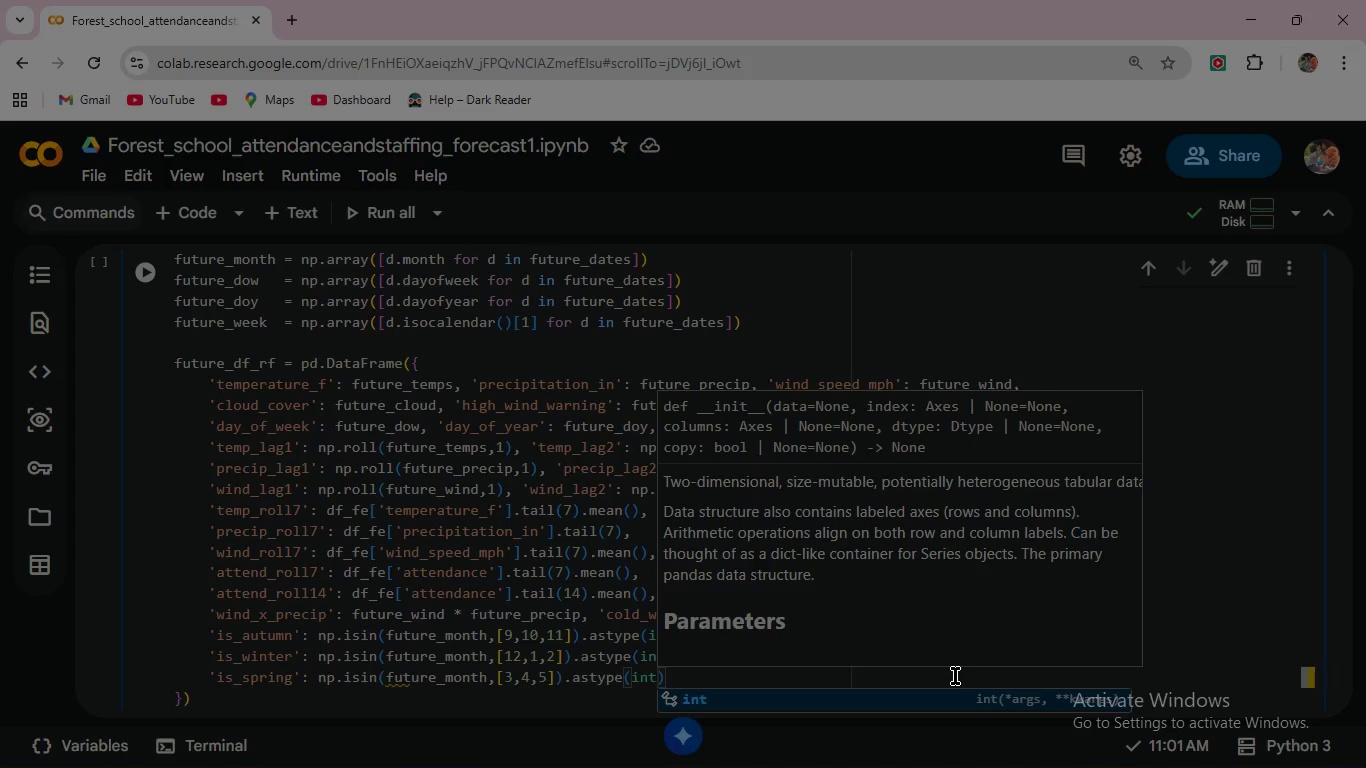 
left_click([688, 681])
 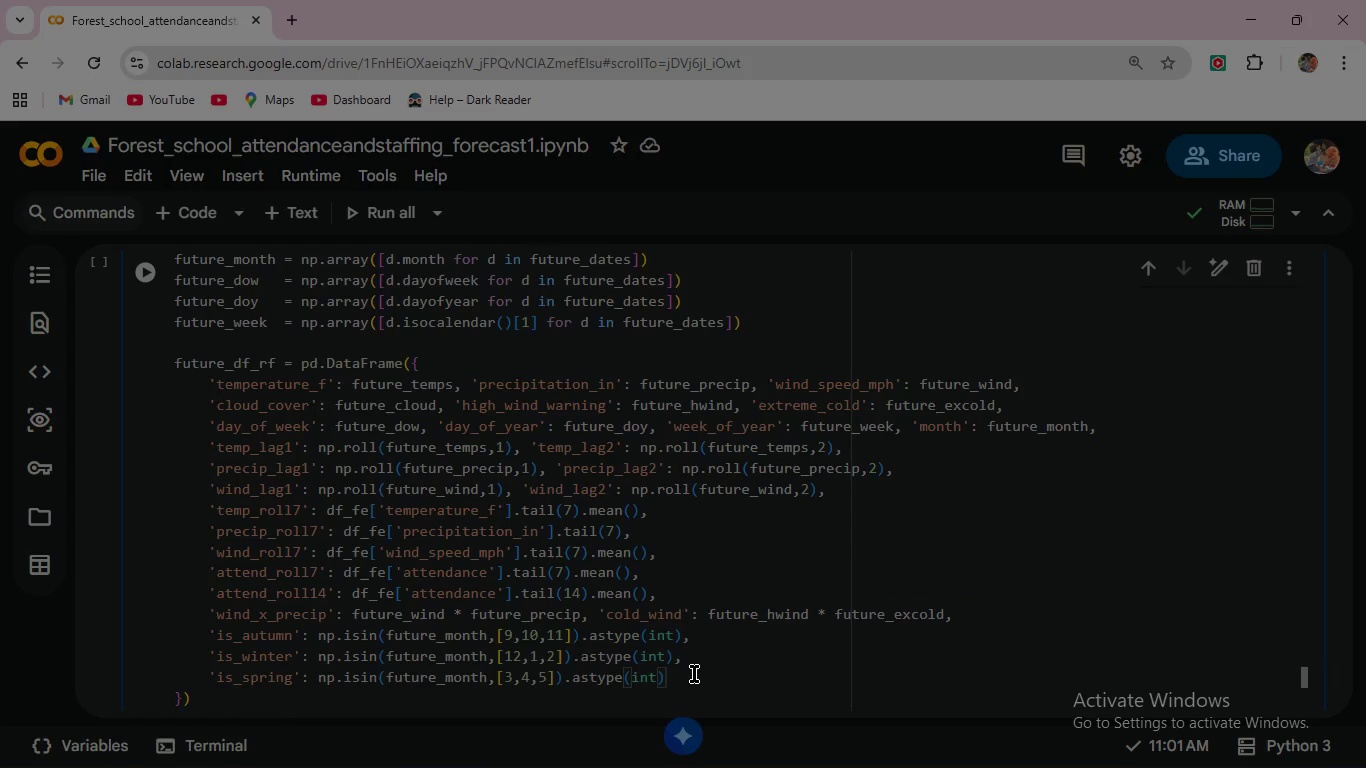 
key(Comma)
 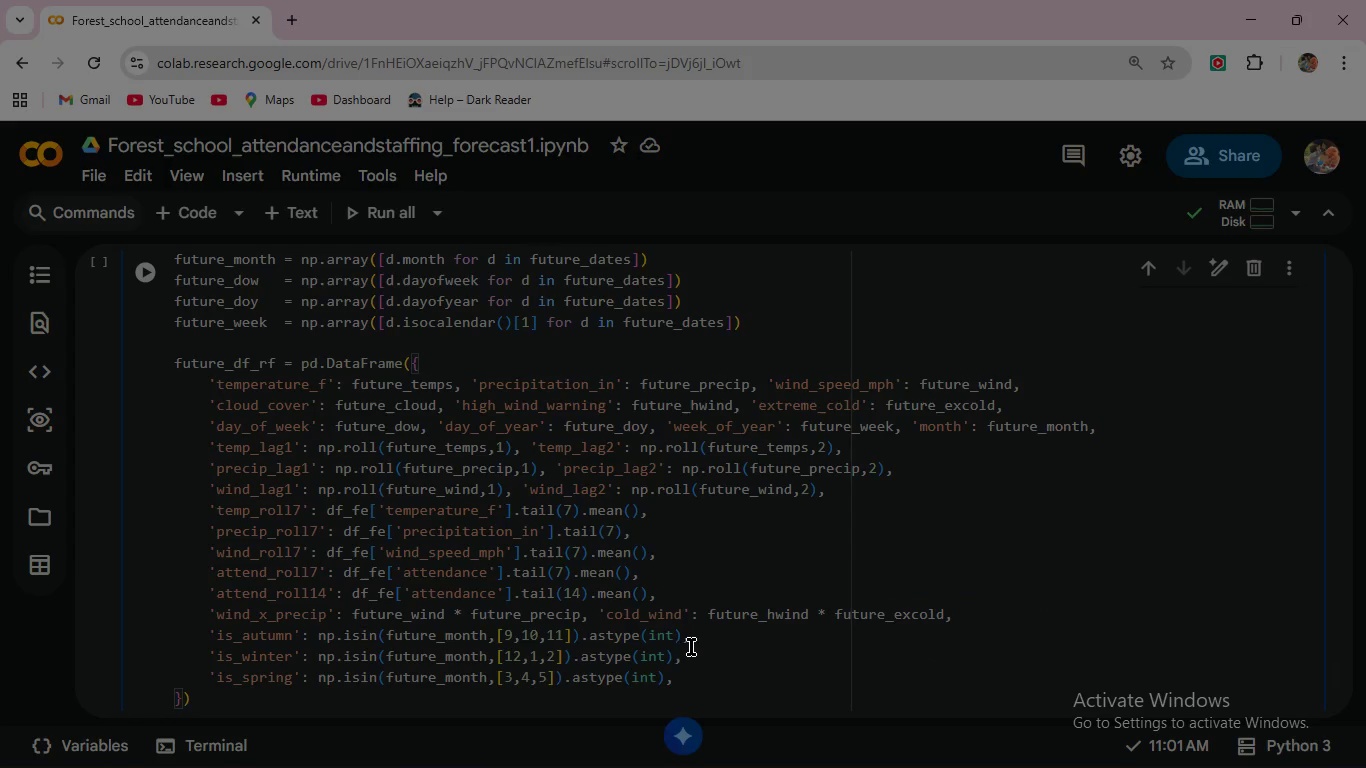 
scroll: coordinate [692, 642], scroll_direction: down, amount: 3.0
 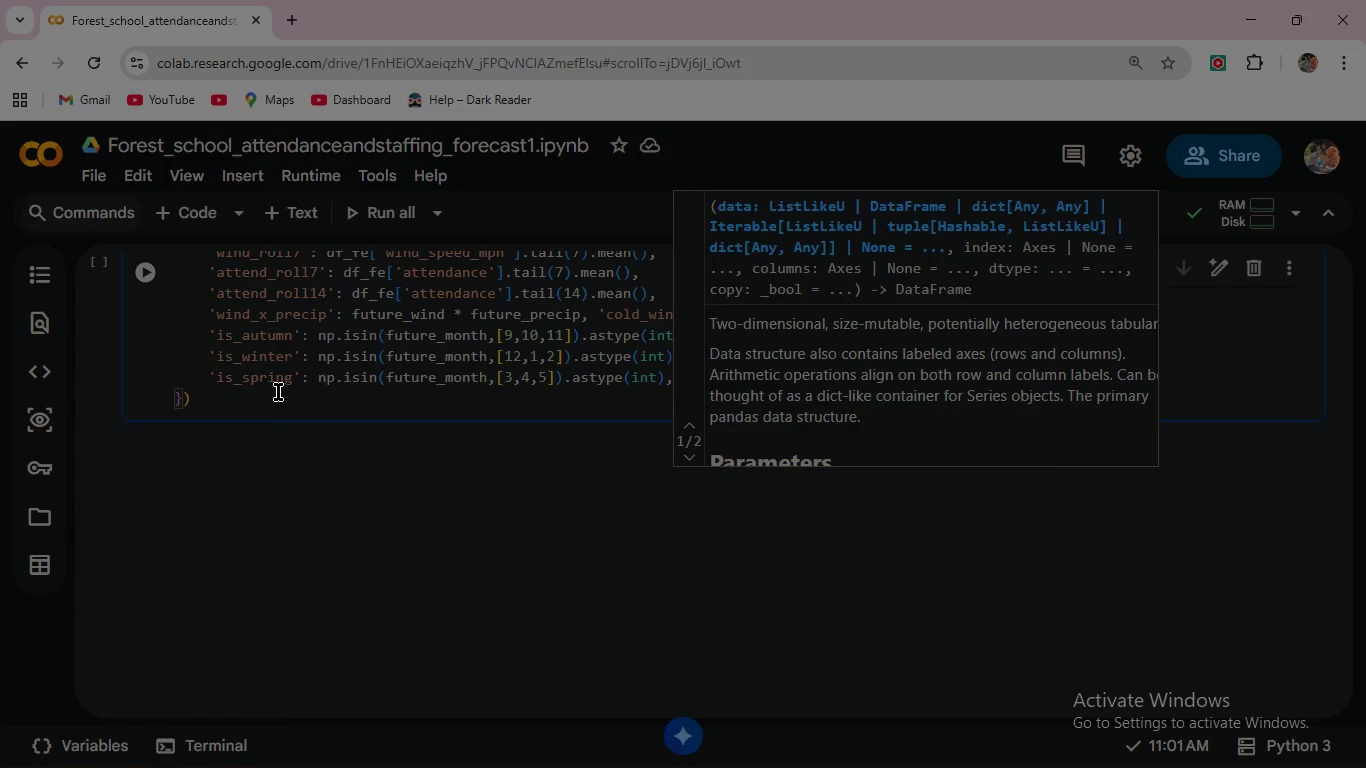 
left_click([278, 392])
 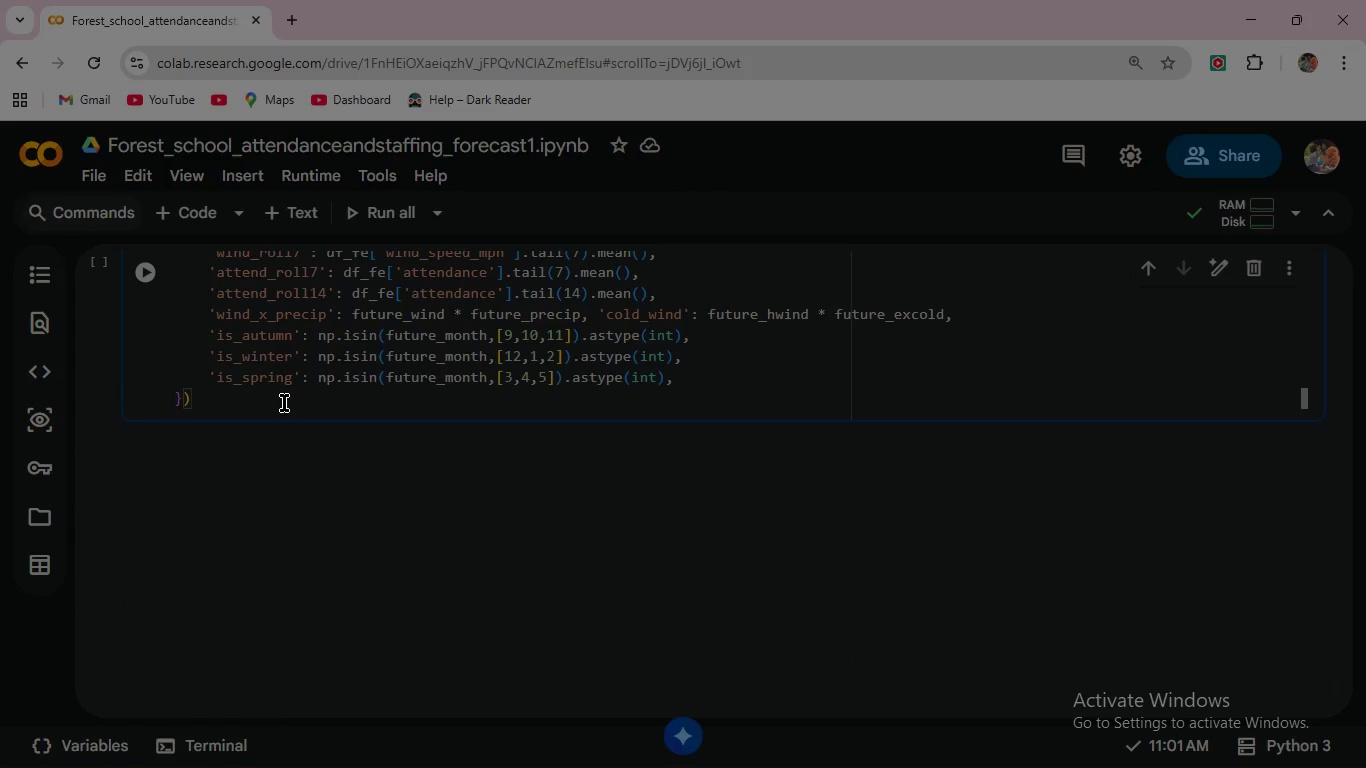 
key(Enter)
 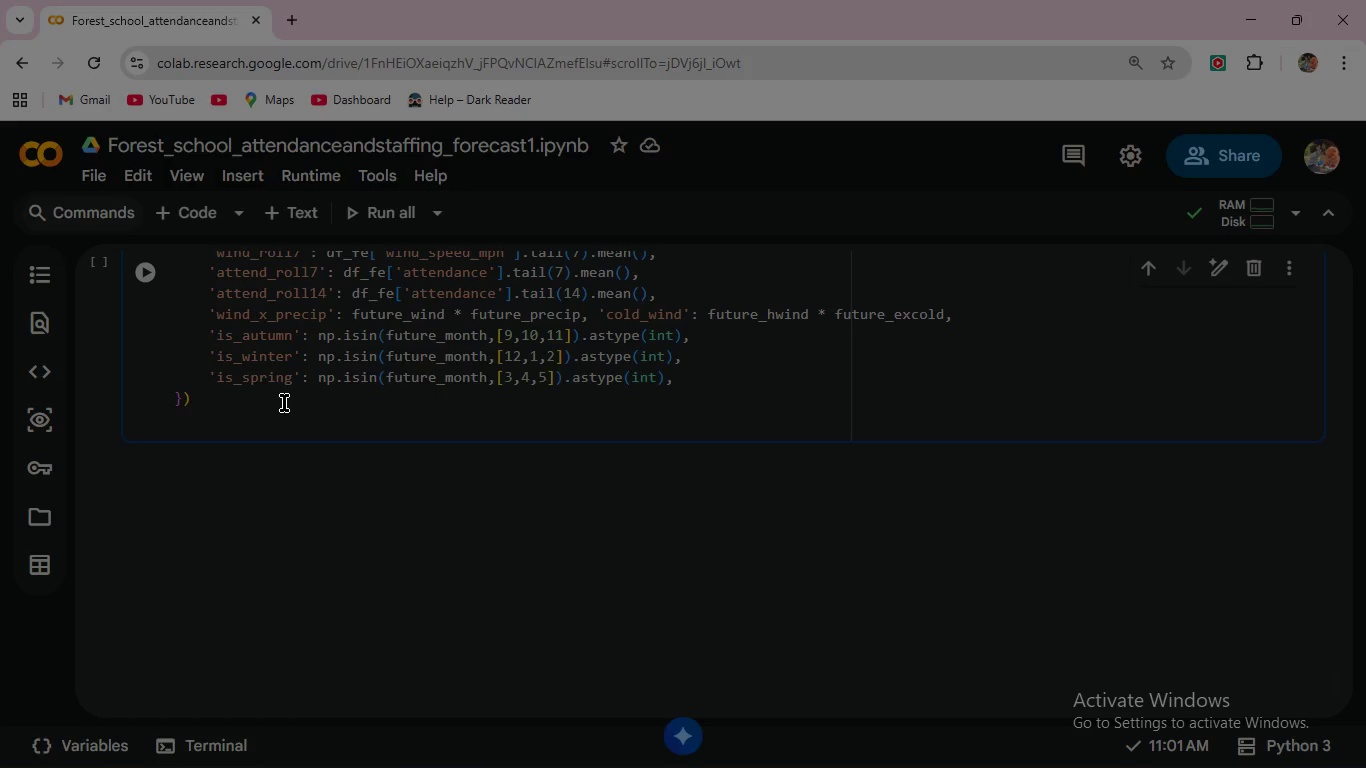 
key(Enter)
 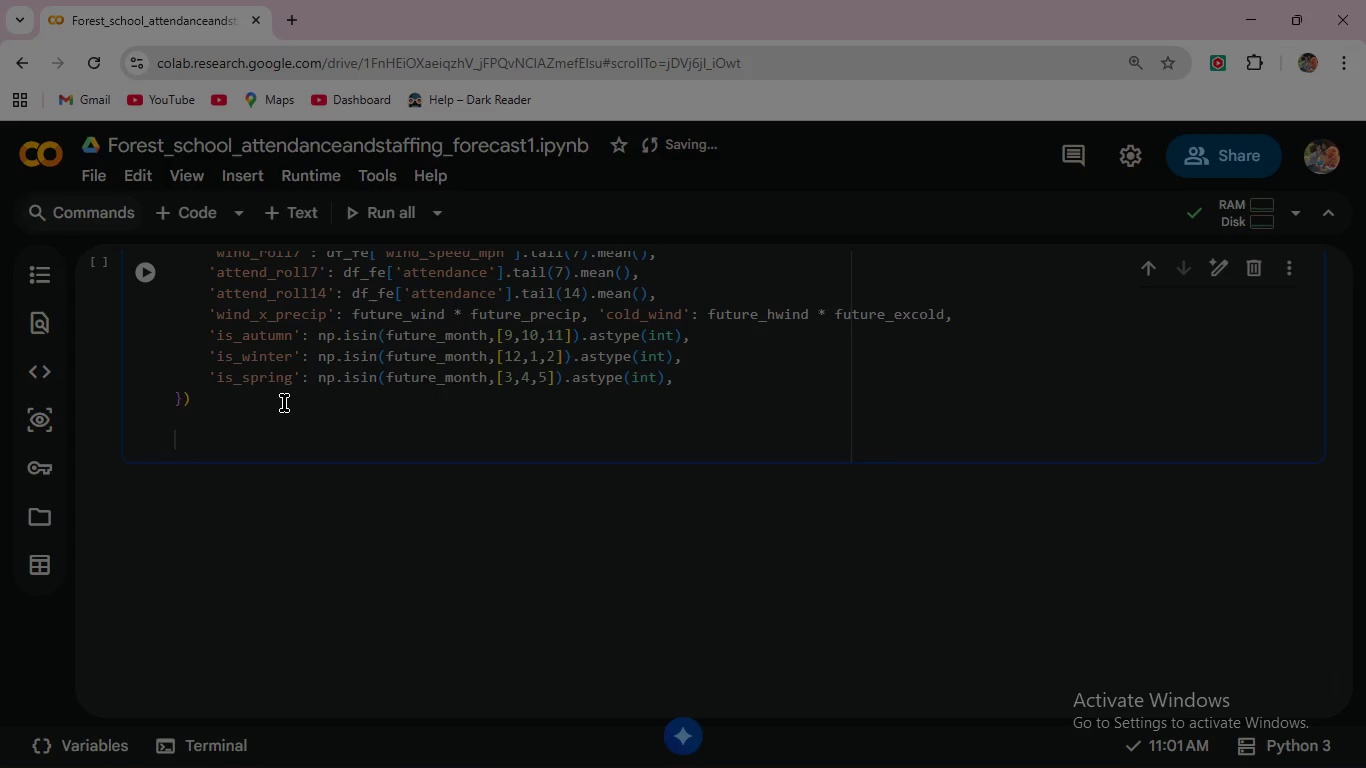 
type(rf_)
 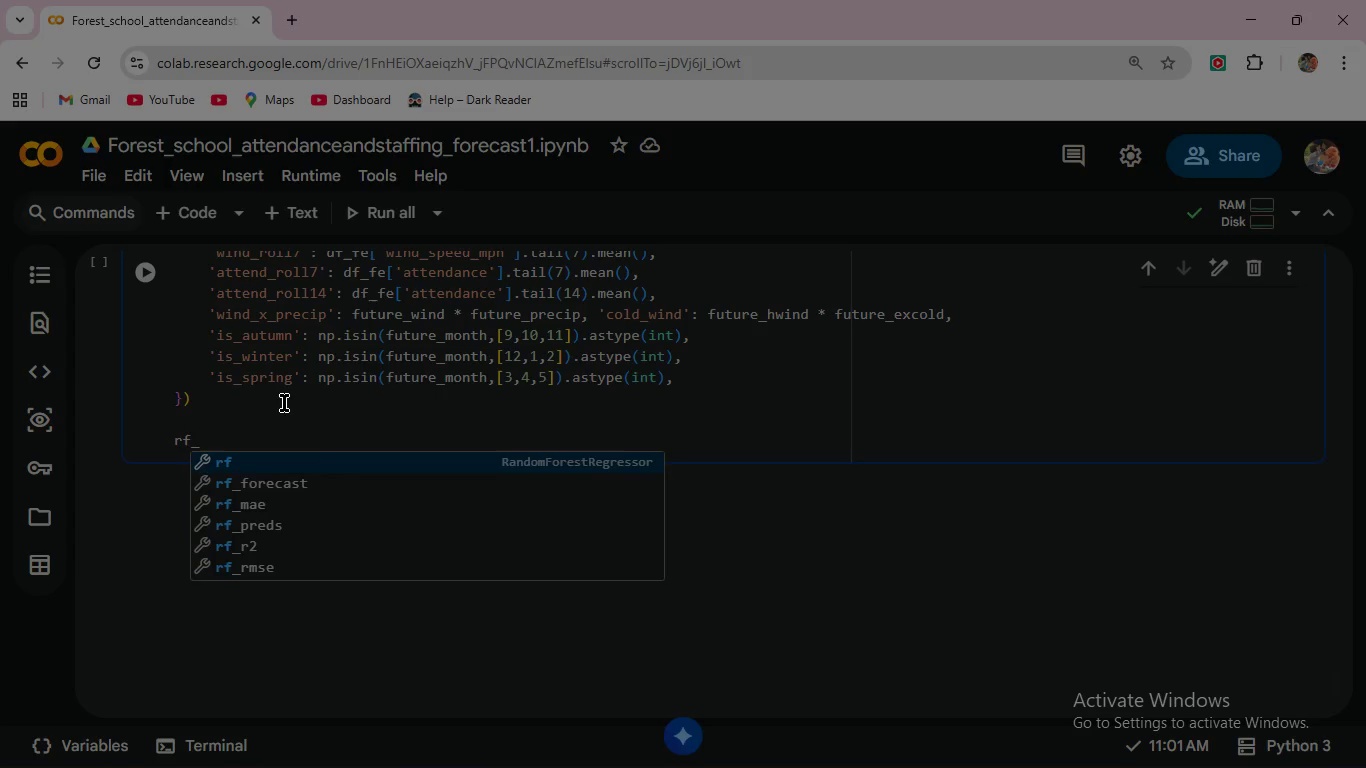 
key(Shift+Enter)
 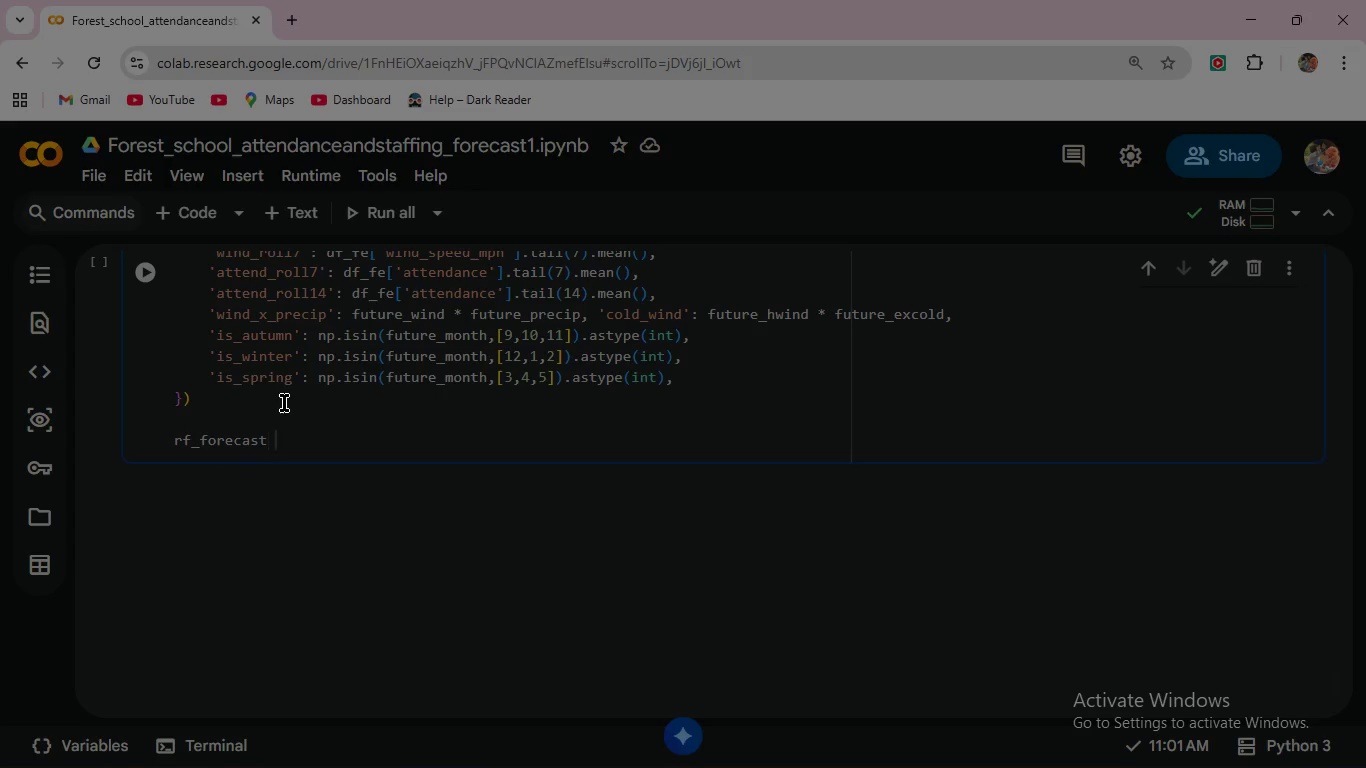 
type( + NP>CLIP(rf.predict)
 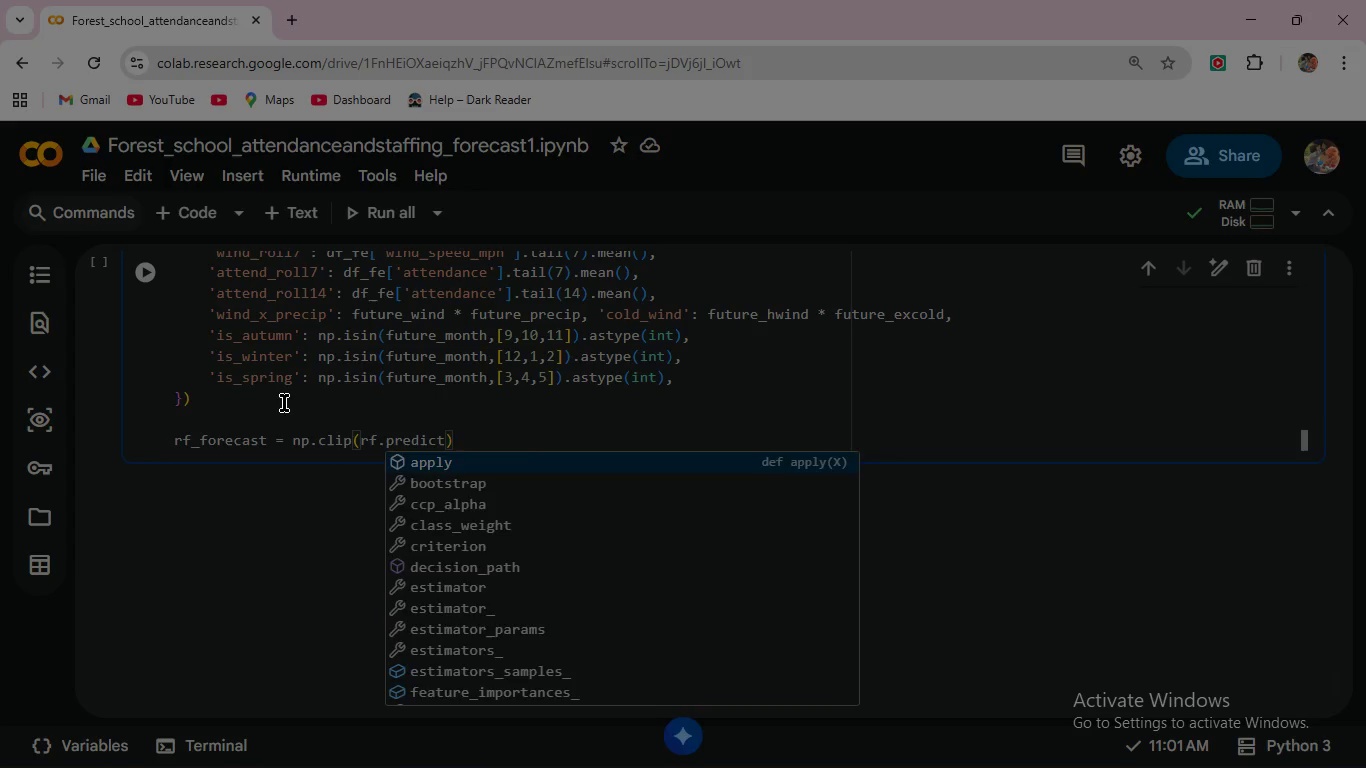 
key(Enter)
 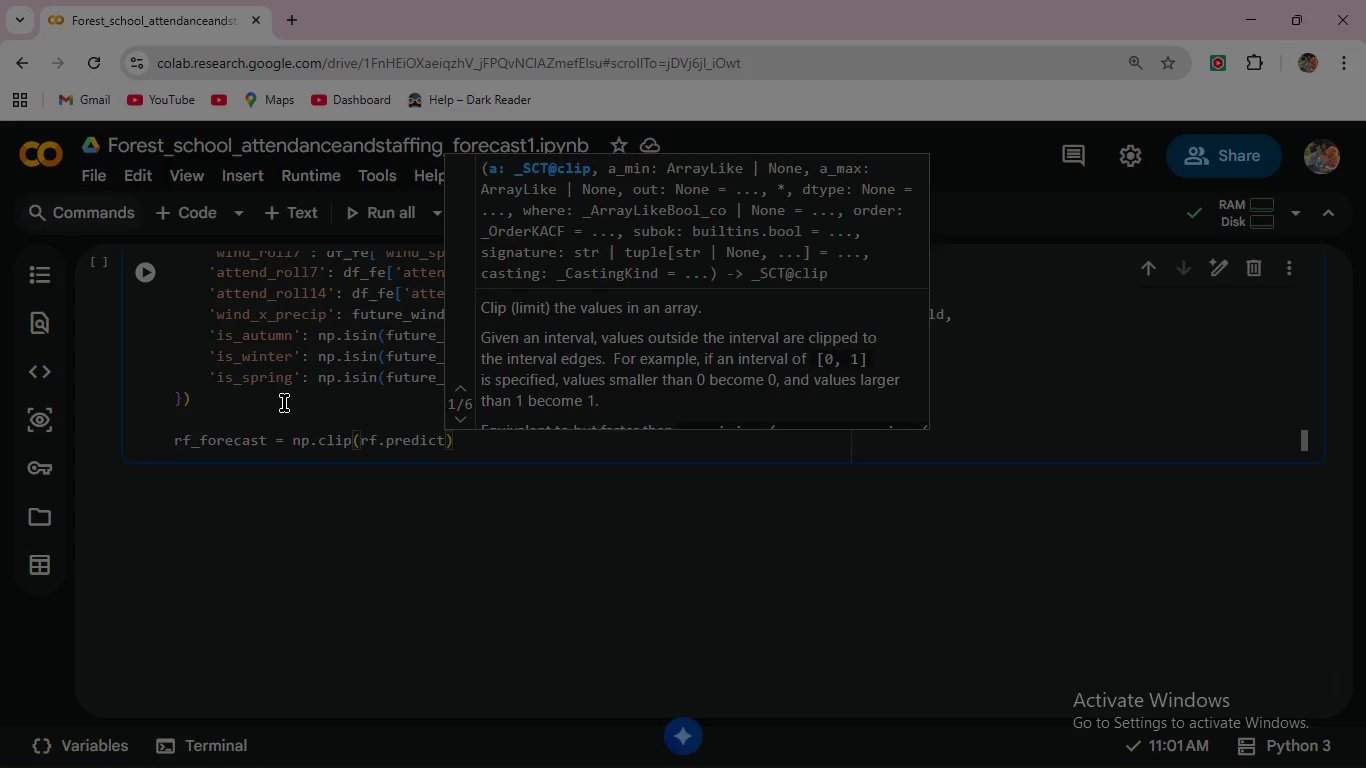 
type((future)
 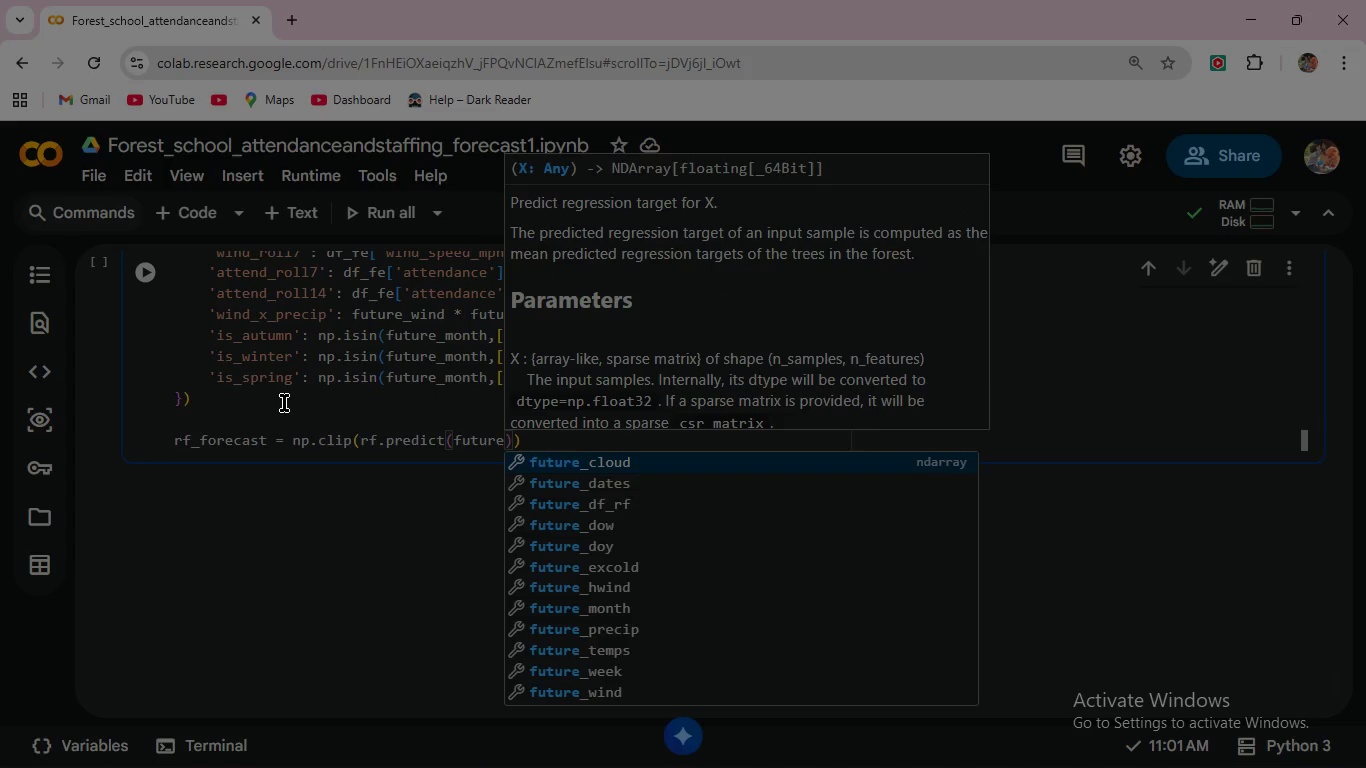 
key(ArrowDown)
 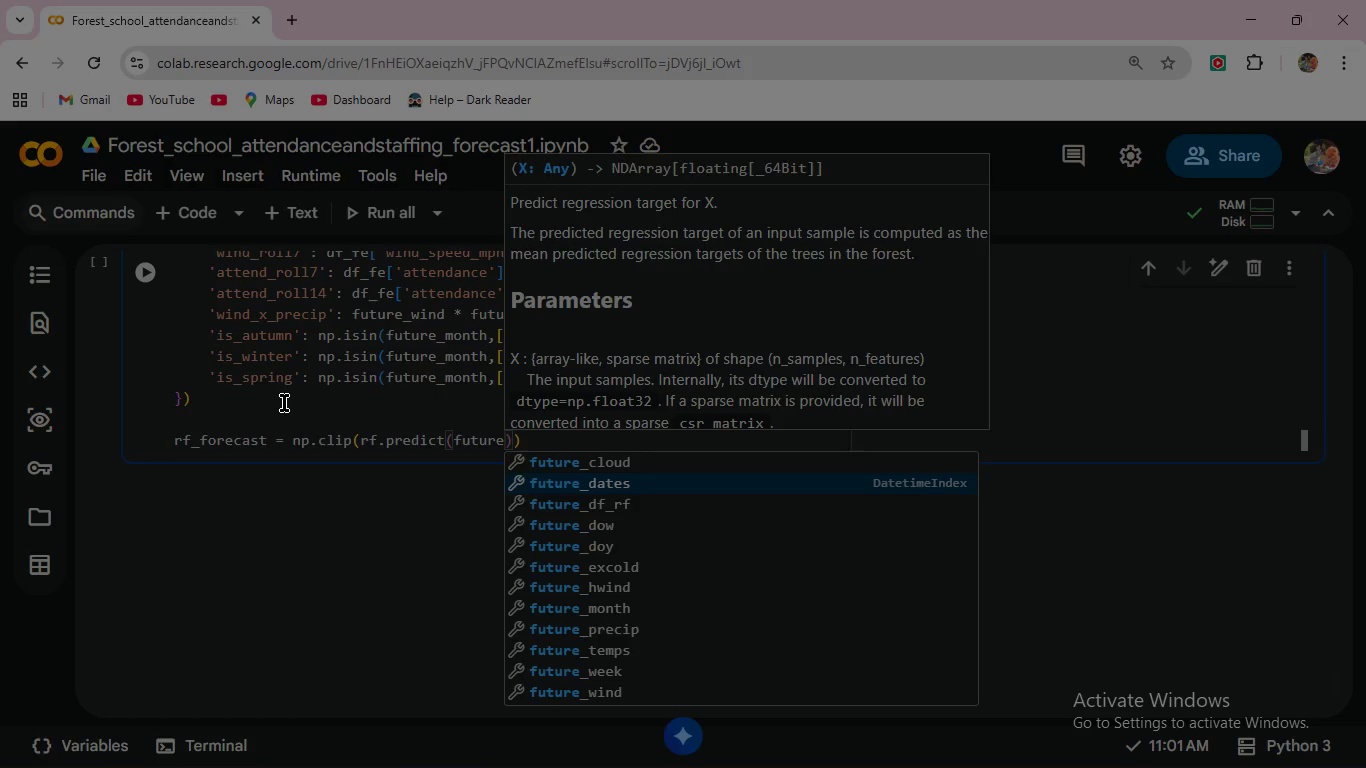 
key(ArrowDown)
 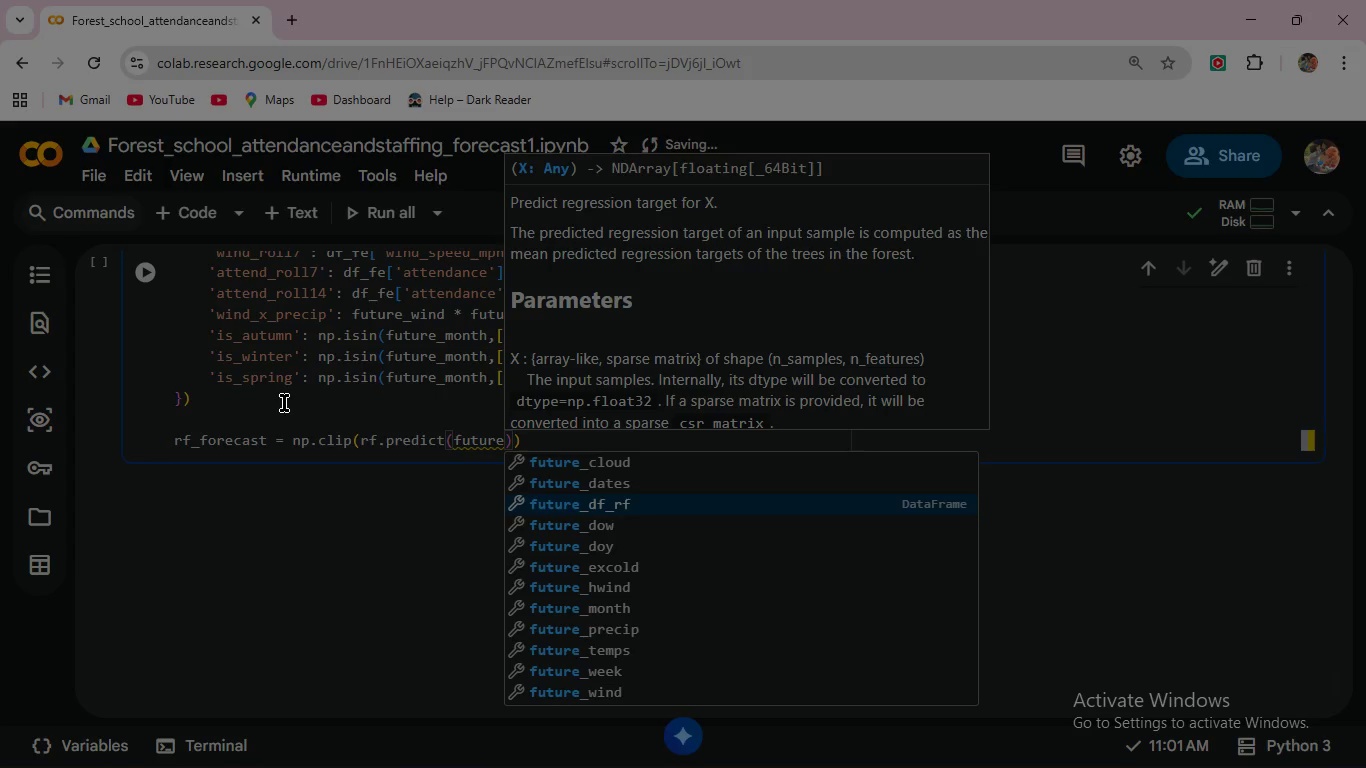 
key(Enter)
 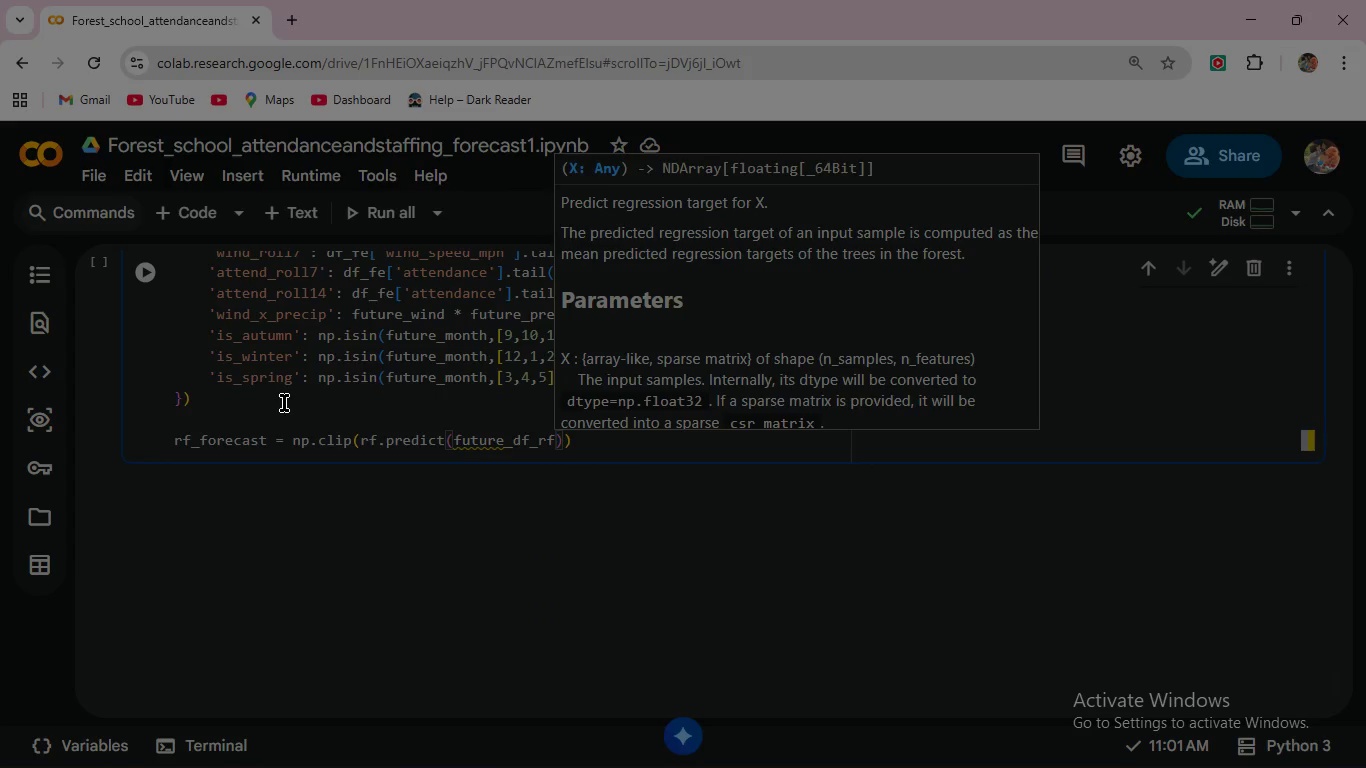 
type([FEA)
 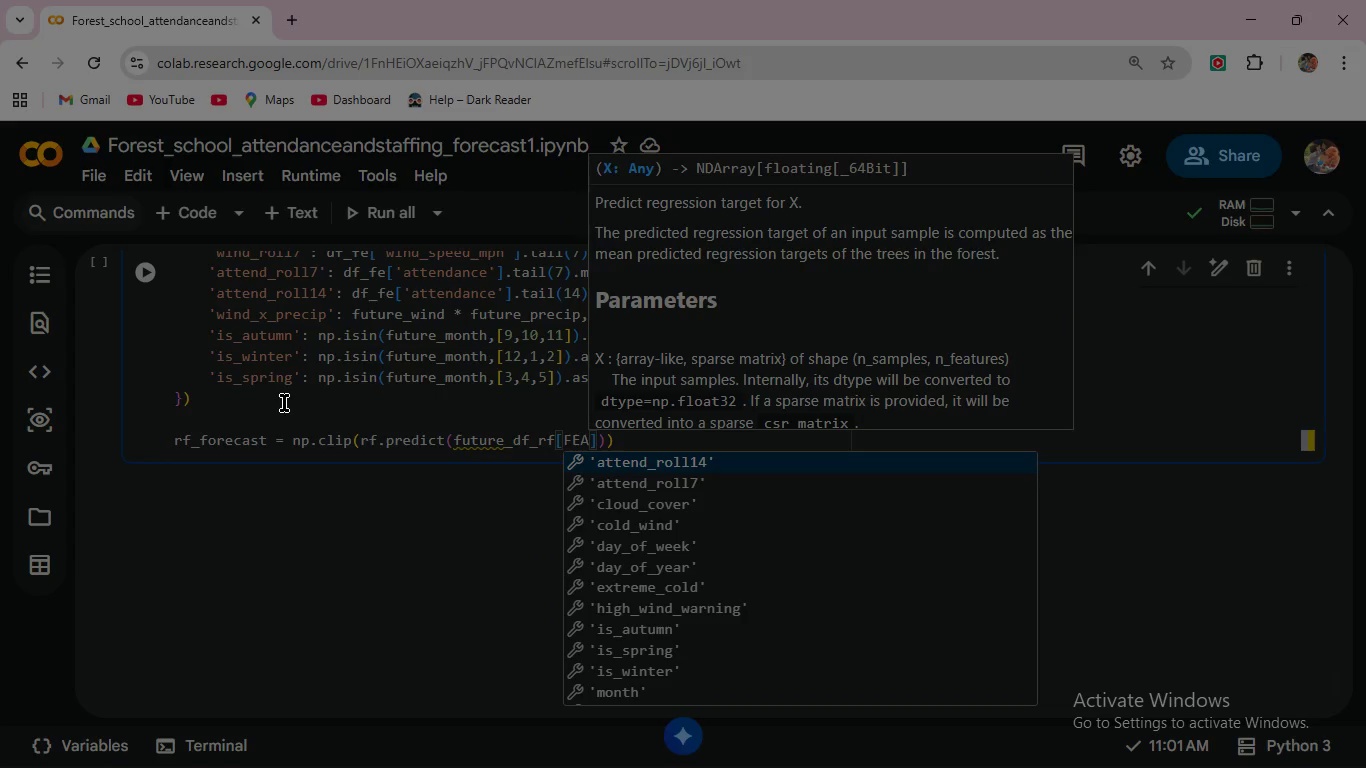 
key(Enter)
 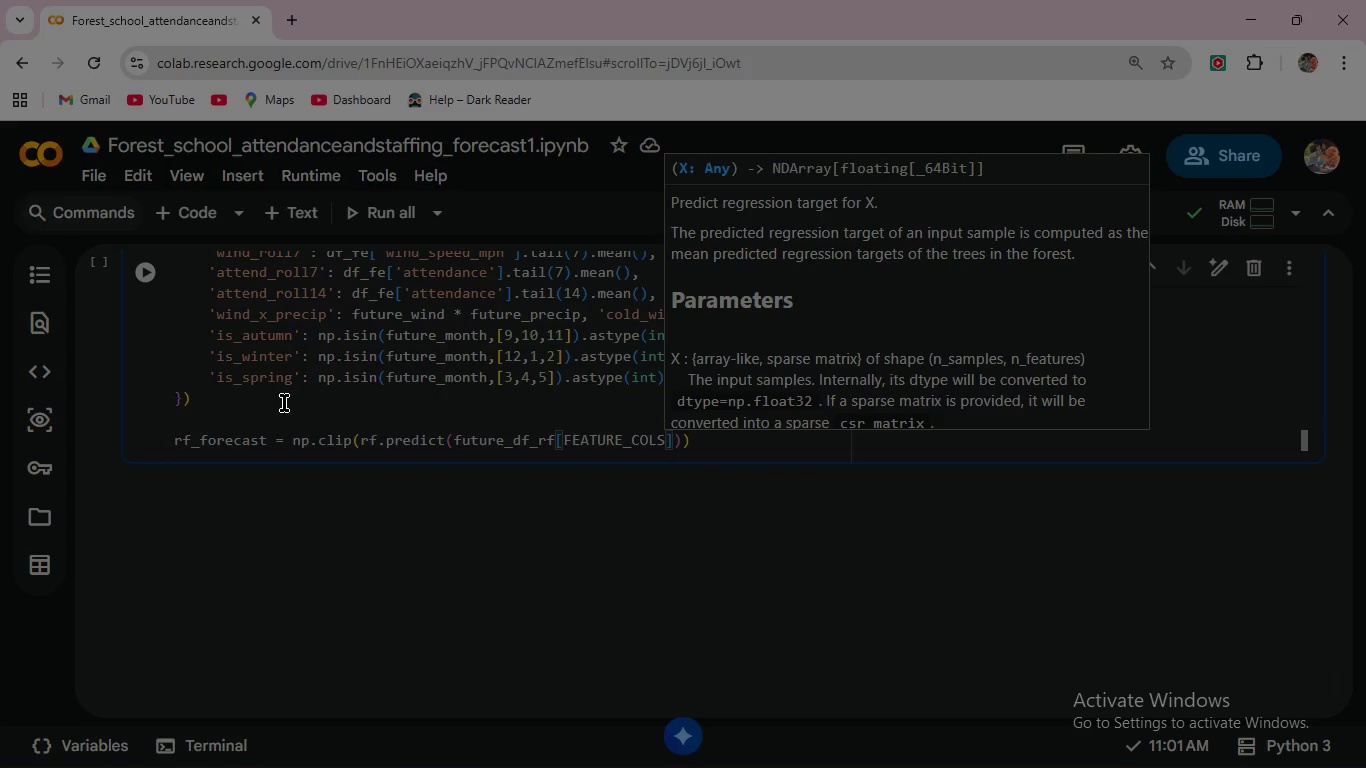 
wait(7.25)
 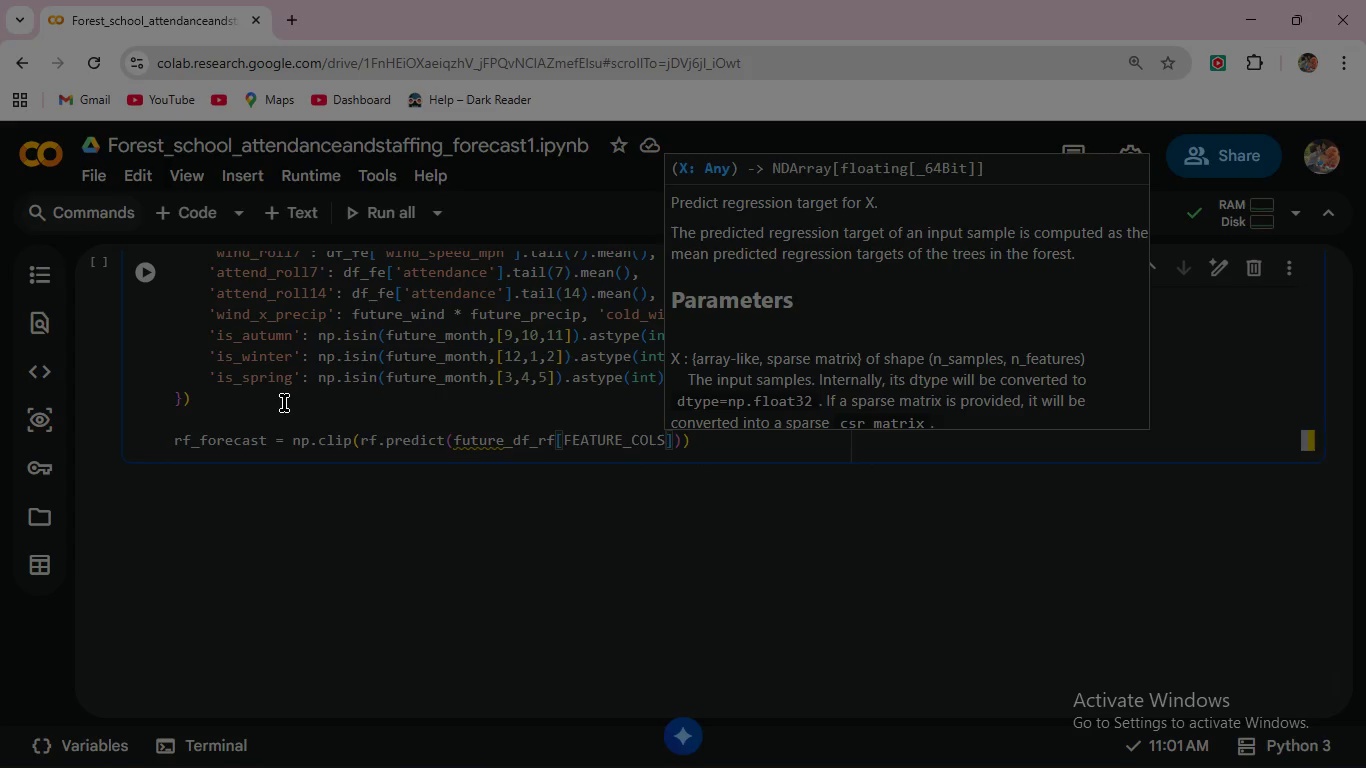 
key(ArrowRight)
 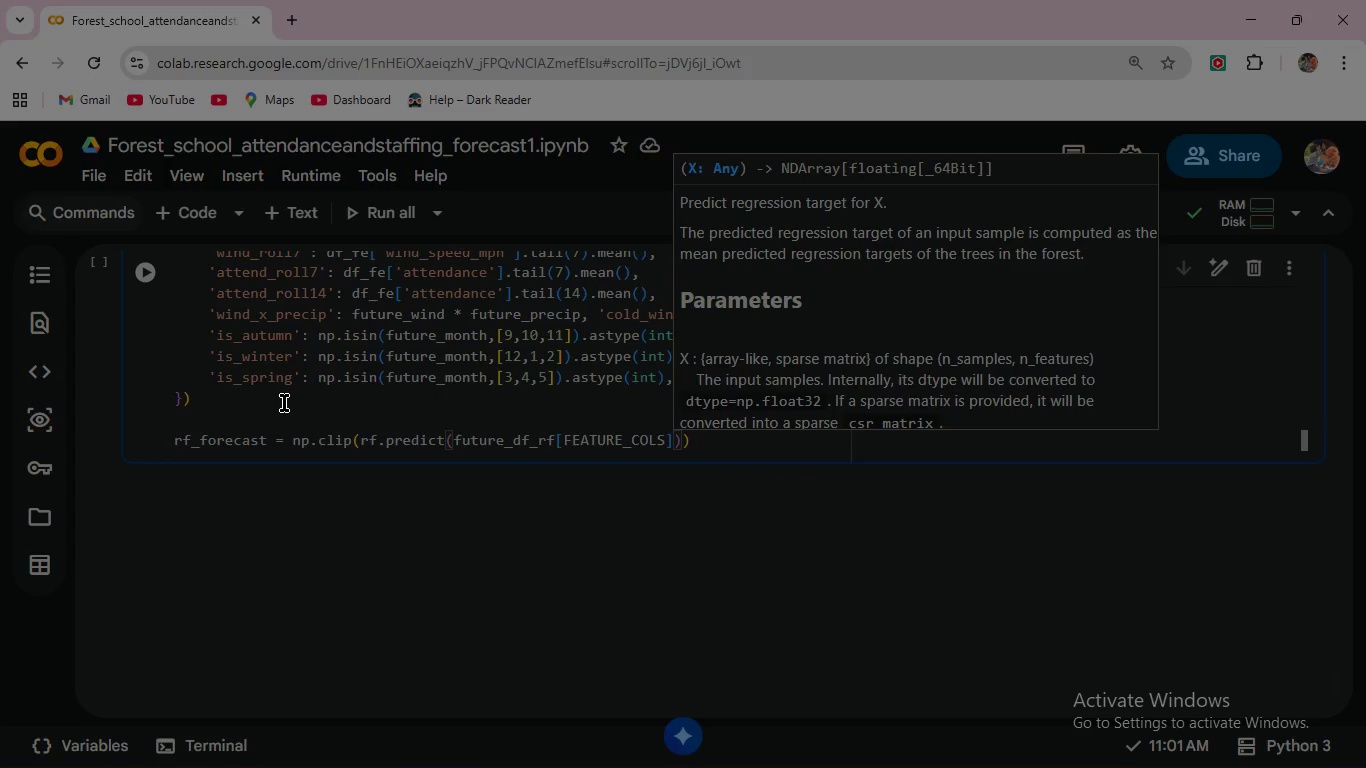 
key(ArrowRight)
 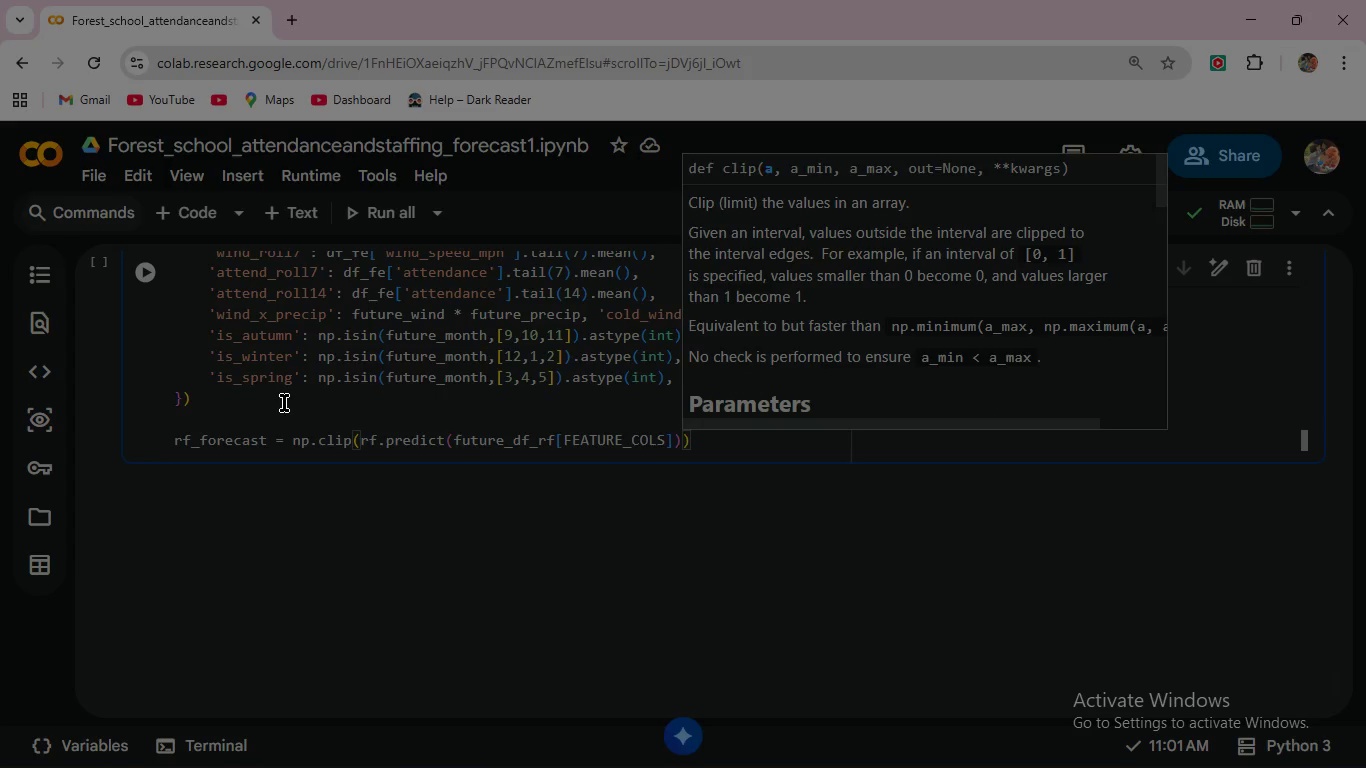 
type(,0)
key(Backspace)
type( 0, CAP)
 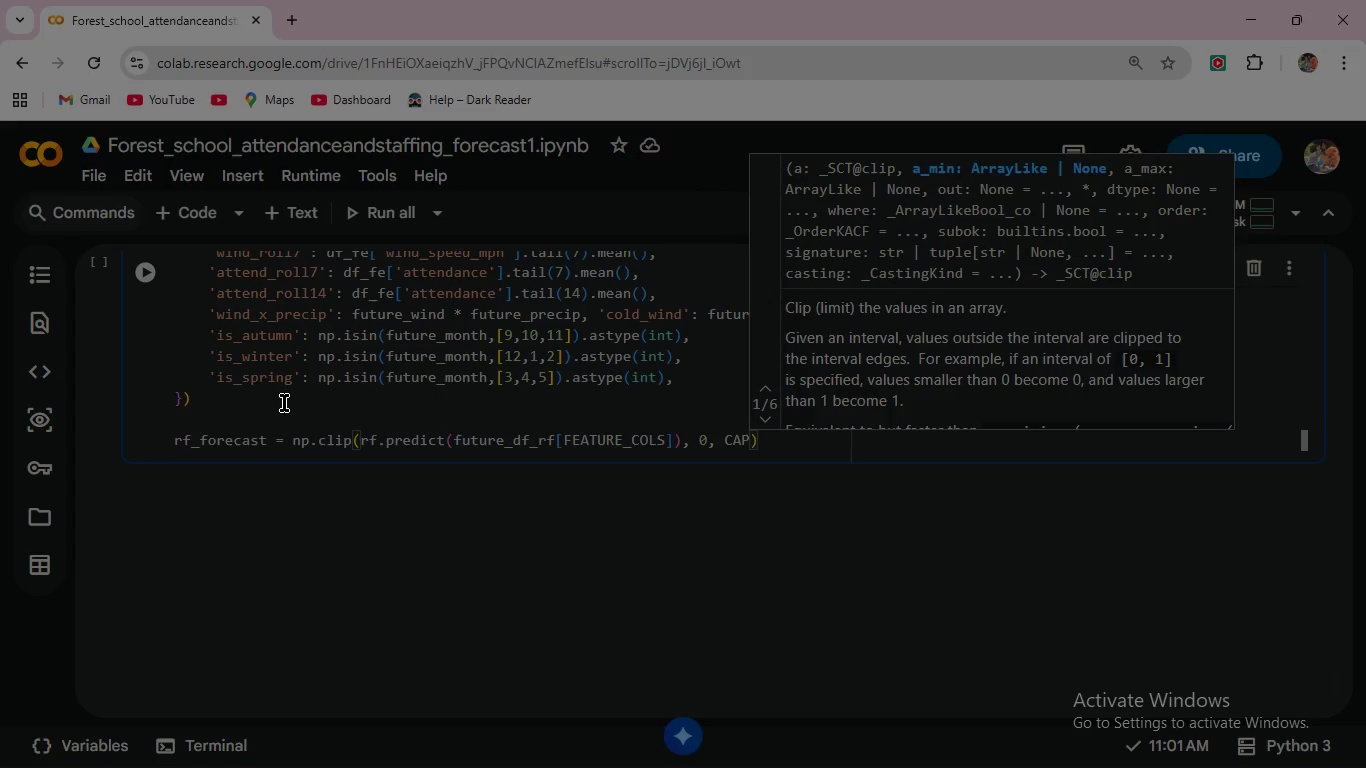 
key(Enter)
 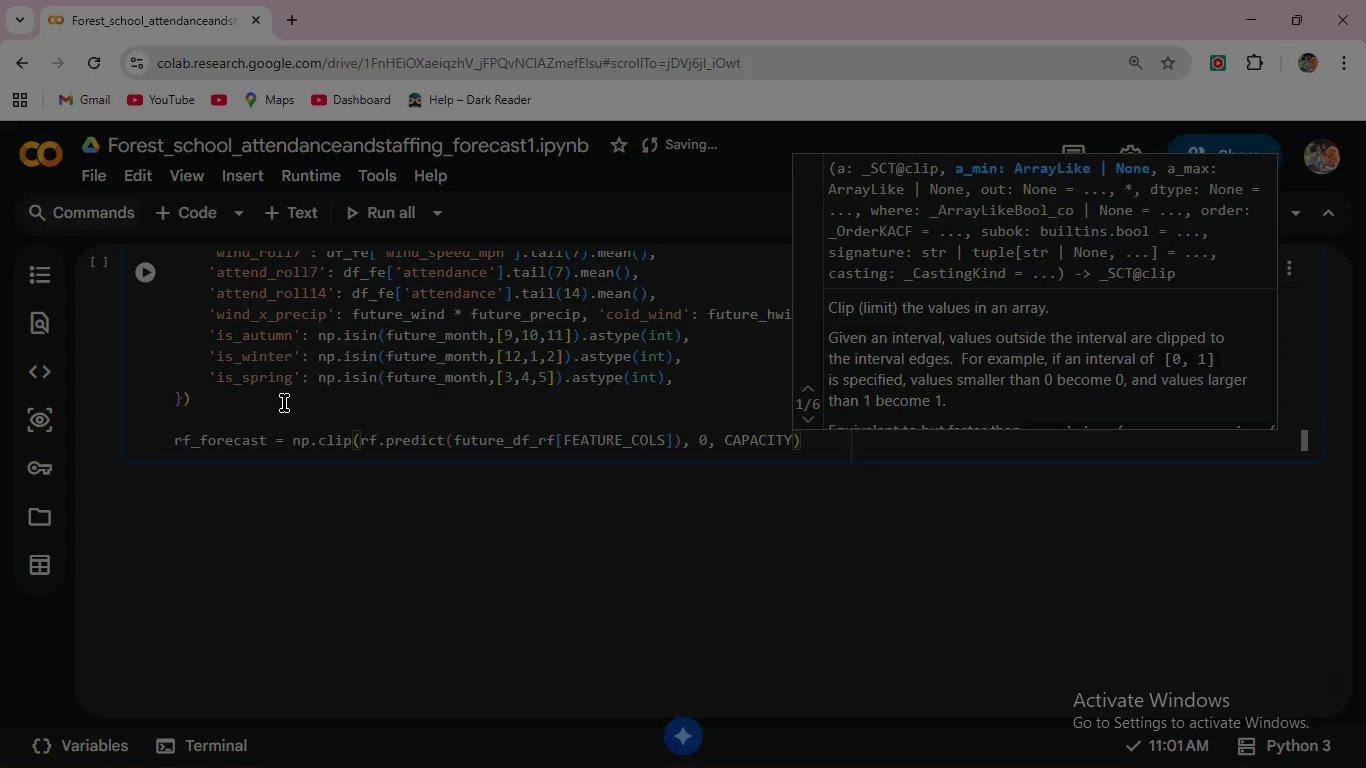 
key(ArrowRight)
 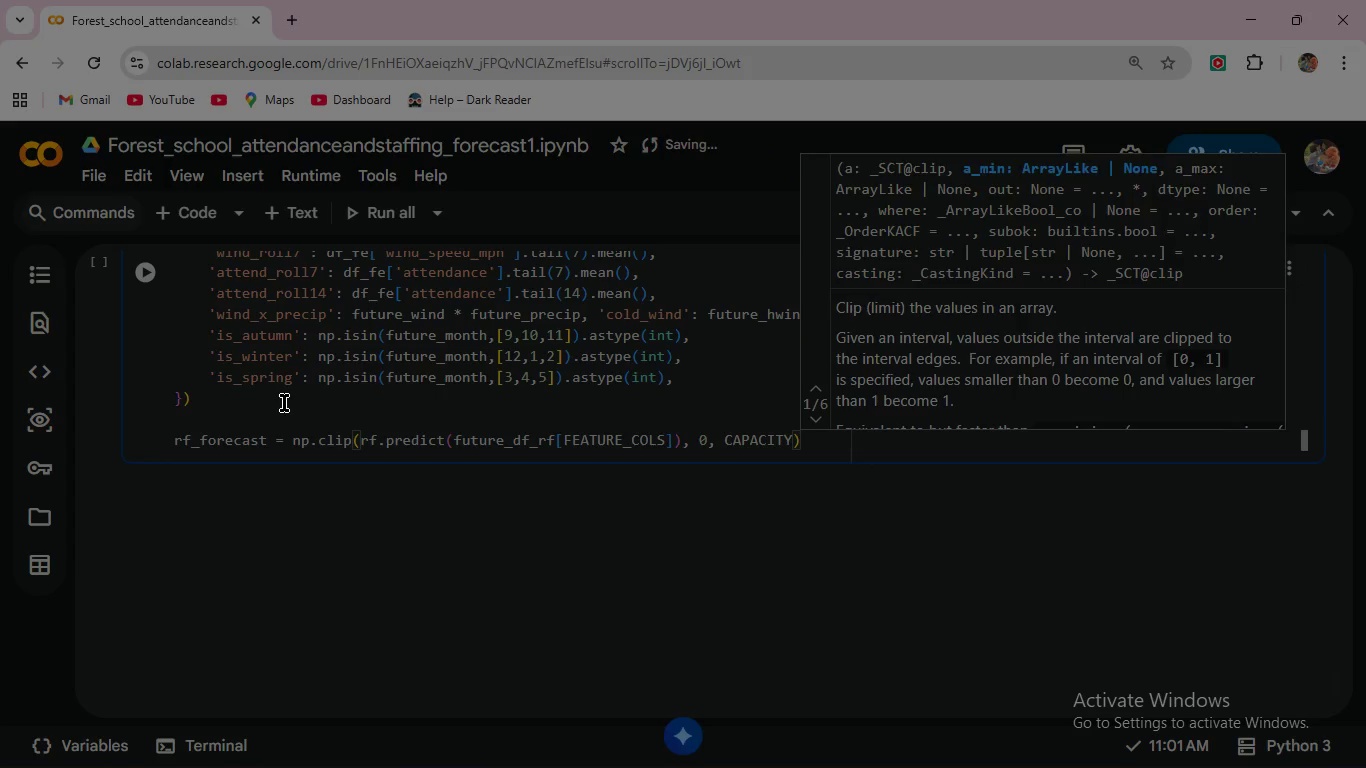 
type(.round)
 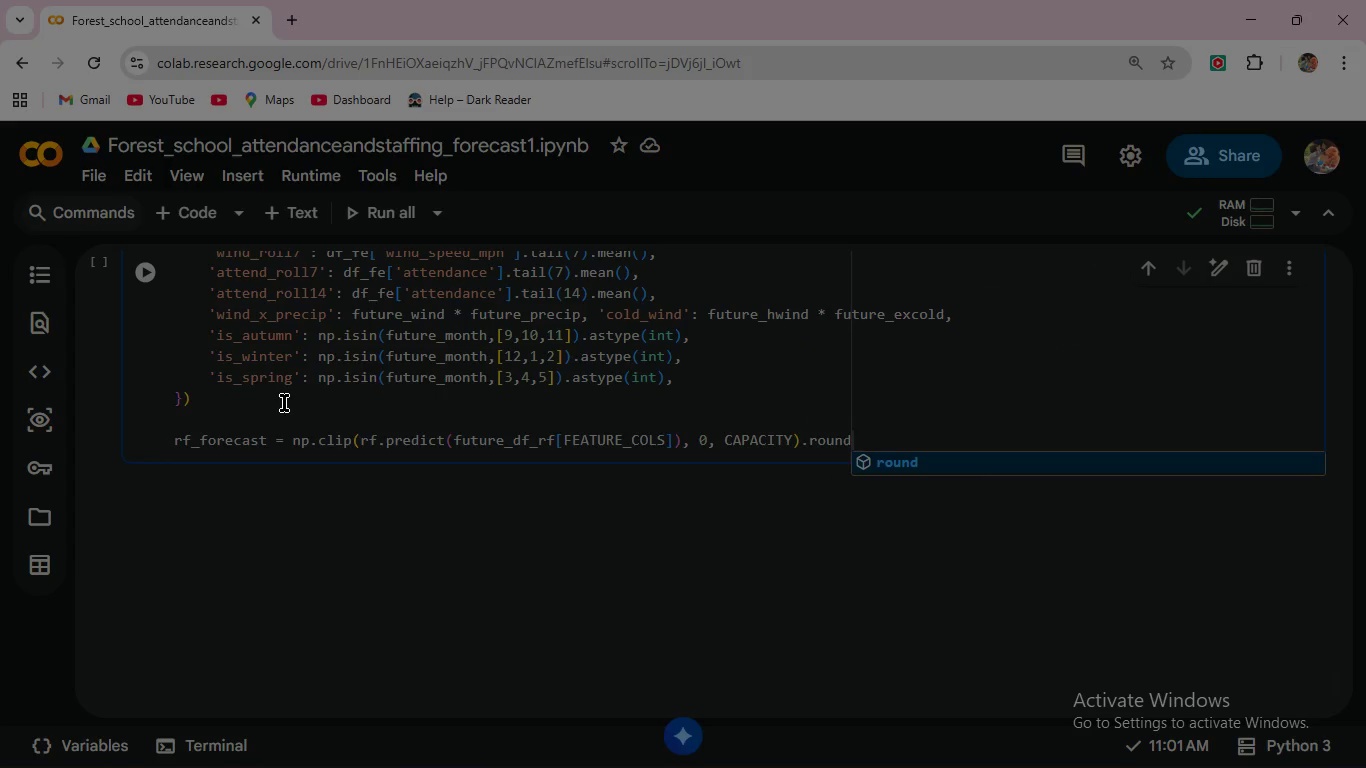 
key(Enter)
 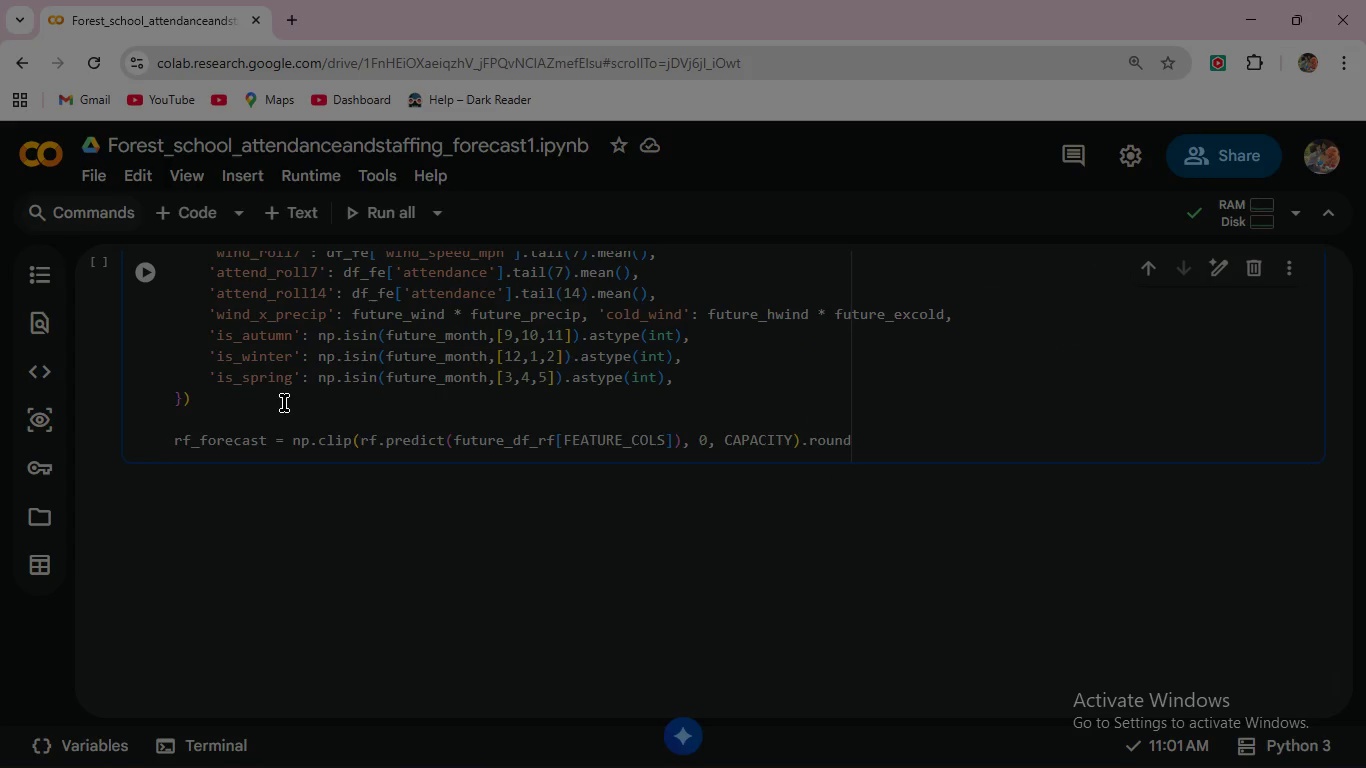 
key(Shift+9)
 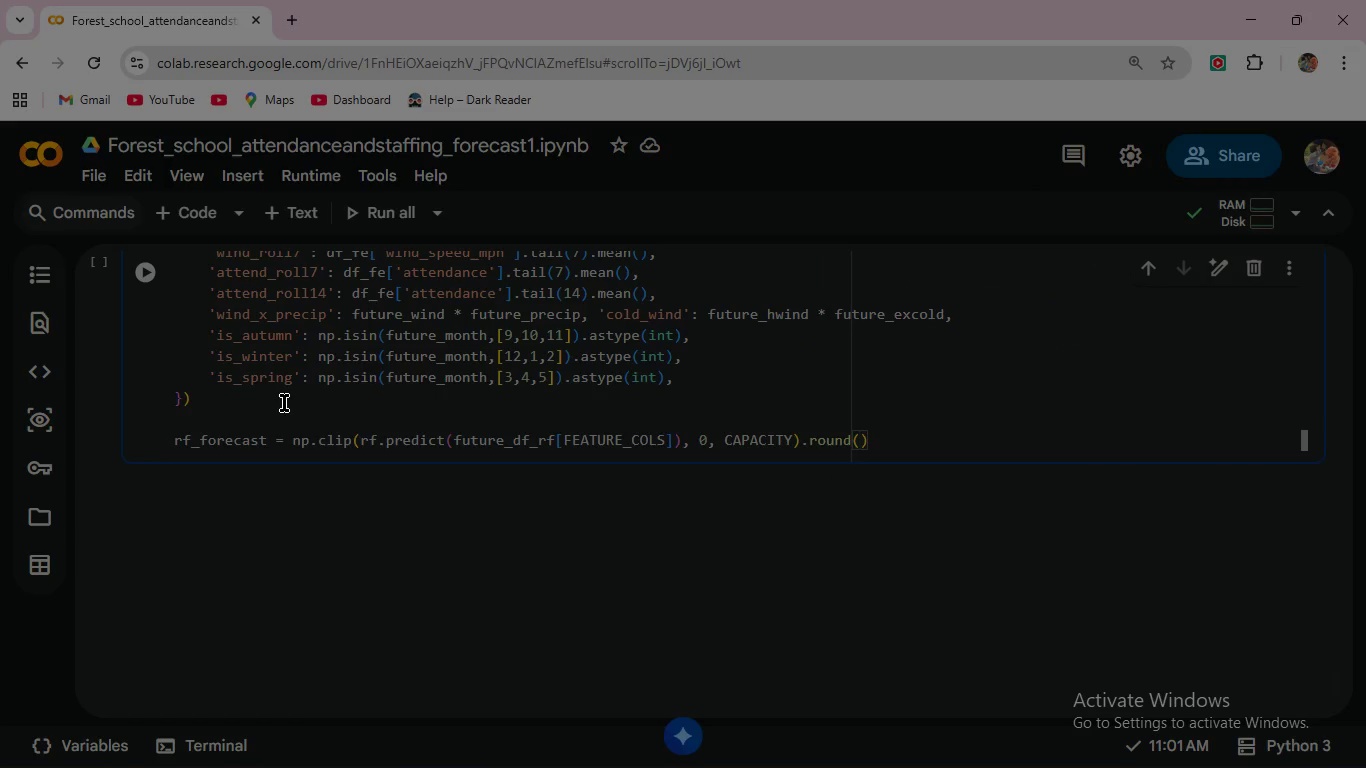 
key(ArrowRight)
 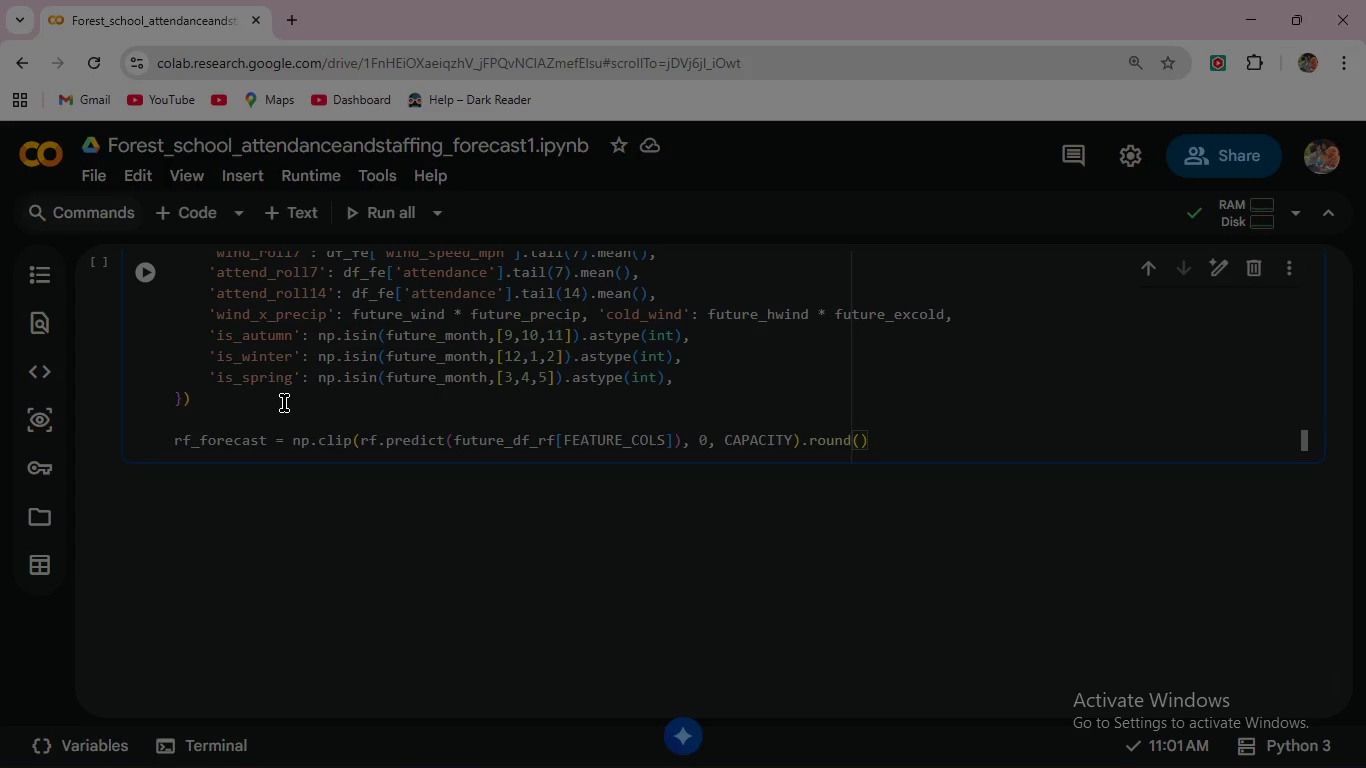 
type(.astype(int)
 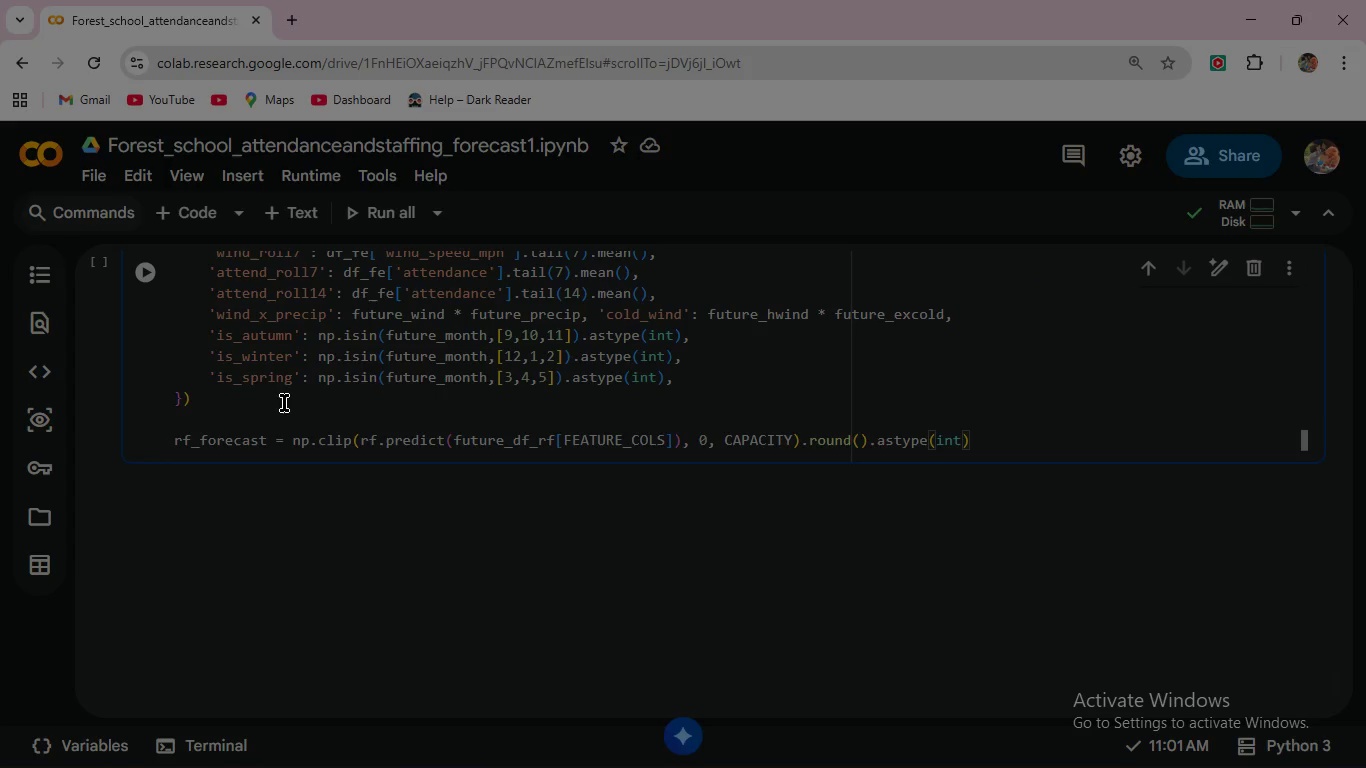 
left_click([149, 272])
 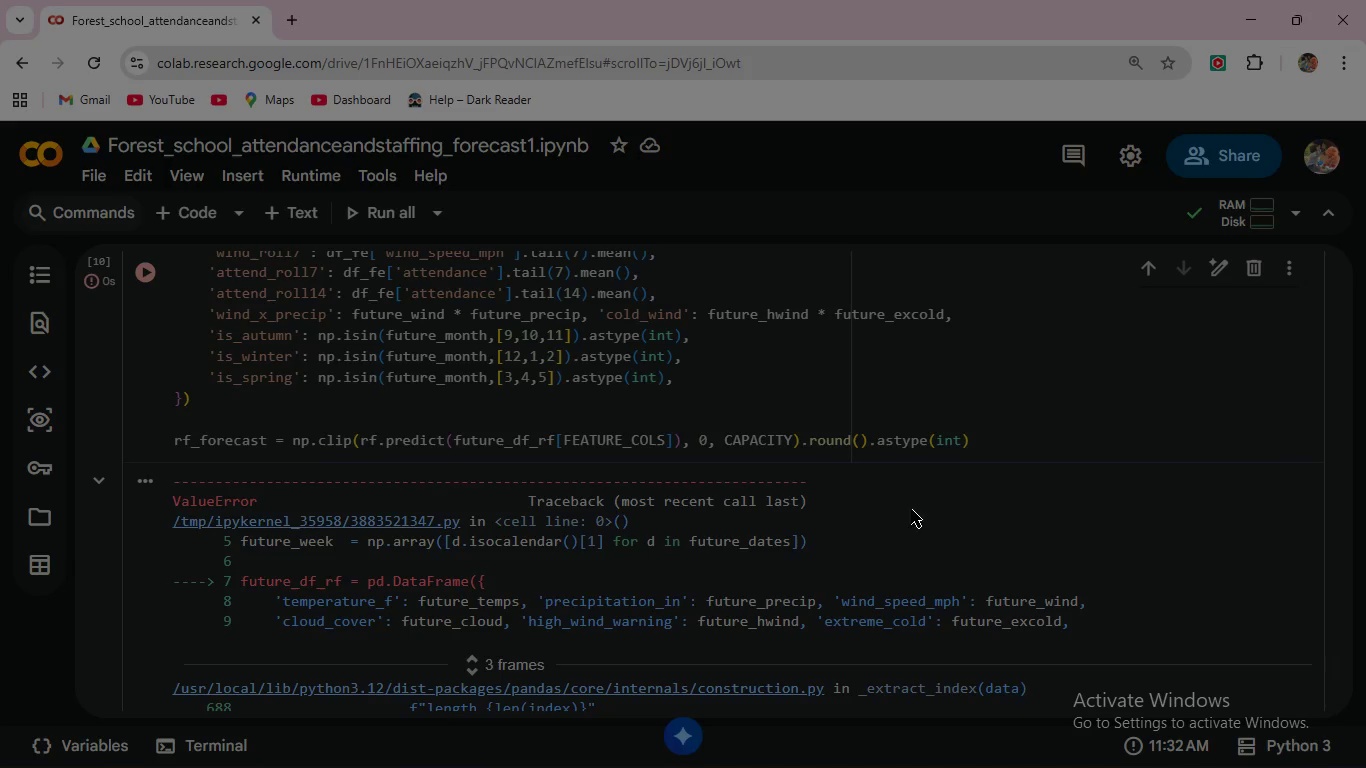 
scroll: coordinate [793, 588], scroll_direction: down, amount: 3.0
 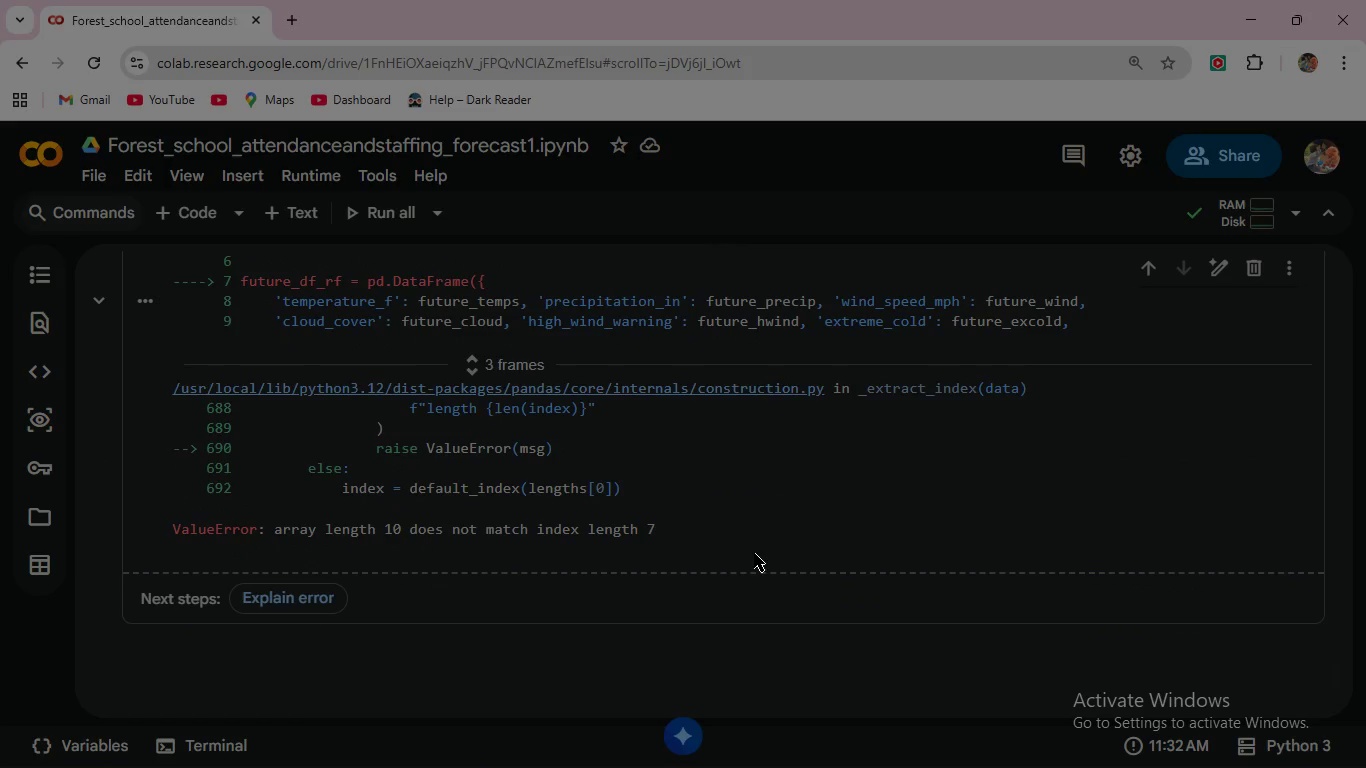 
wait(10.89)
 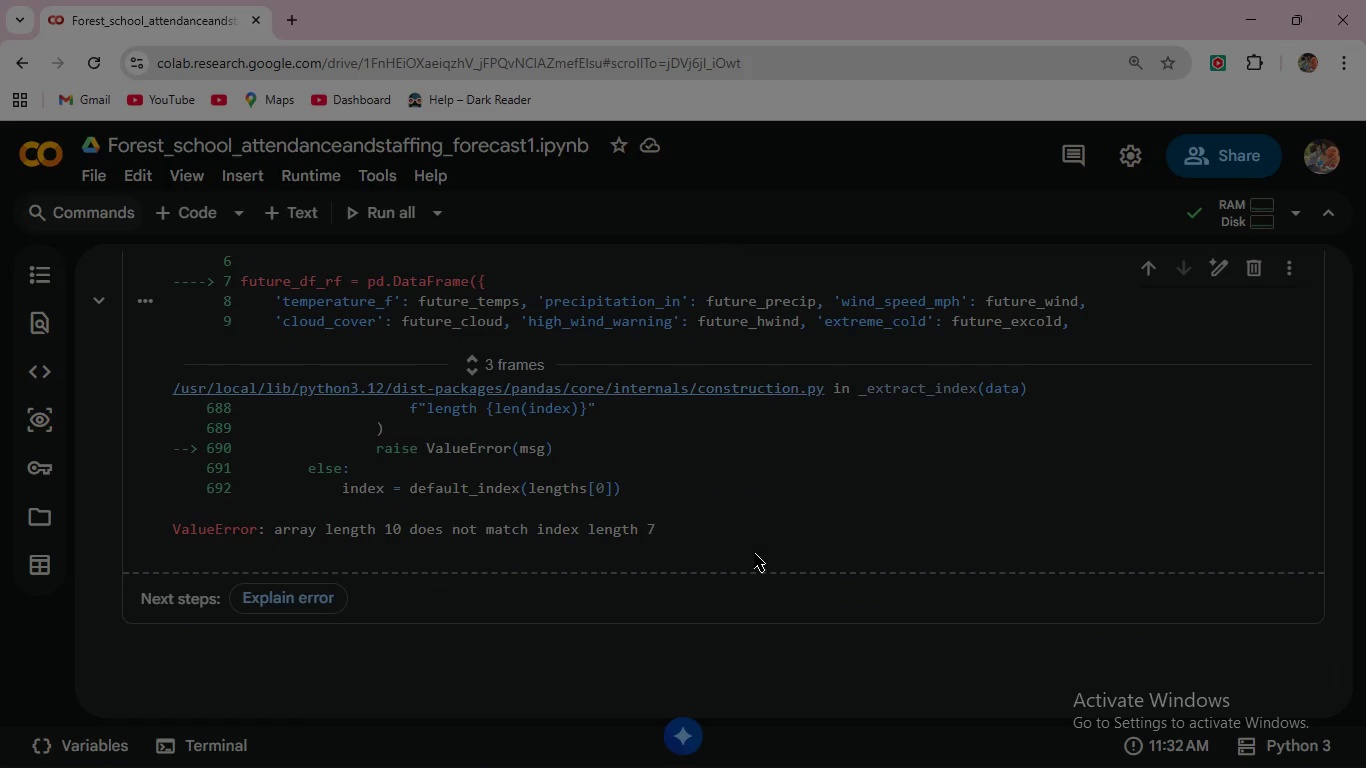 
scroll: coordinate [753, 552], scroll_direction: up, amount: 5.0
 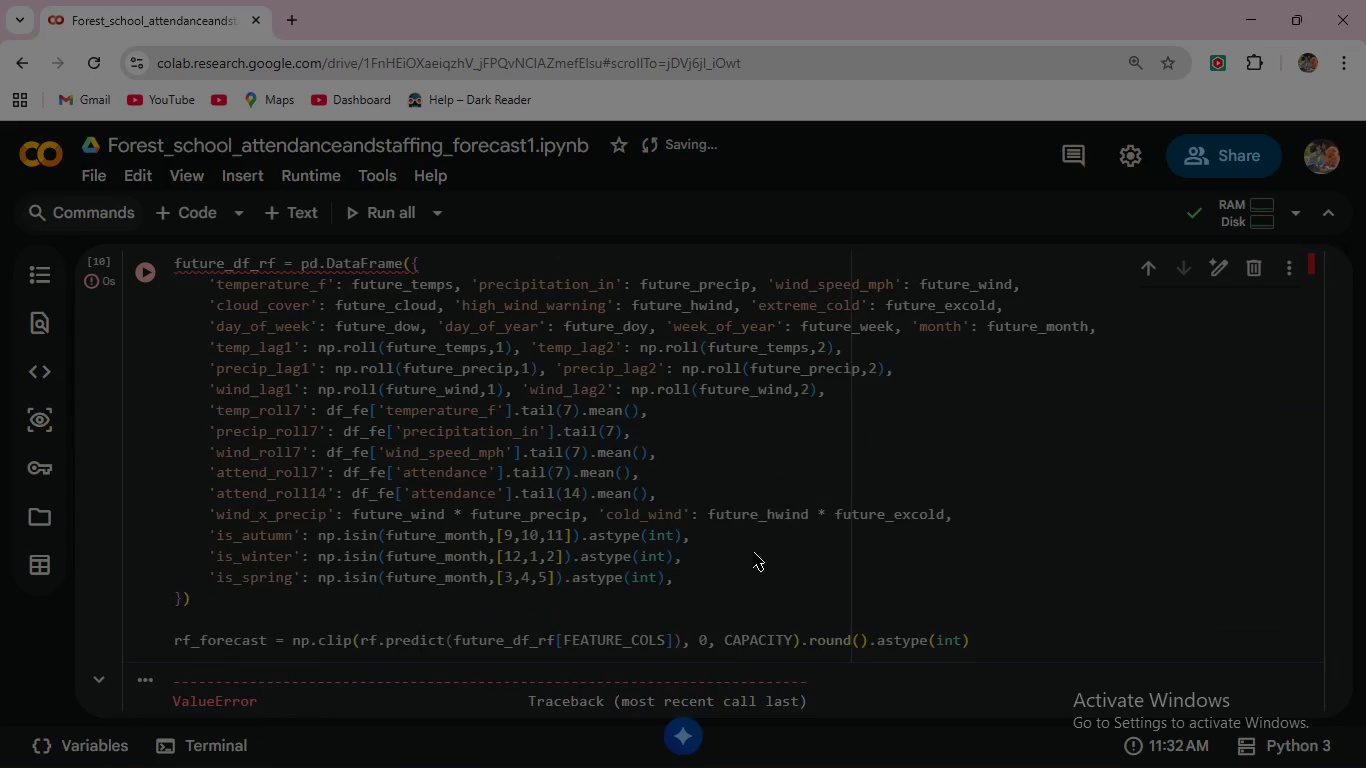 
scroll: coordinate [753, 552], scroll_direction: down, amount: 2.0
 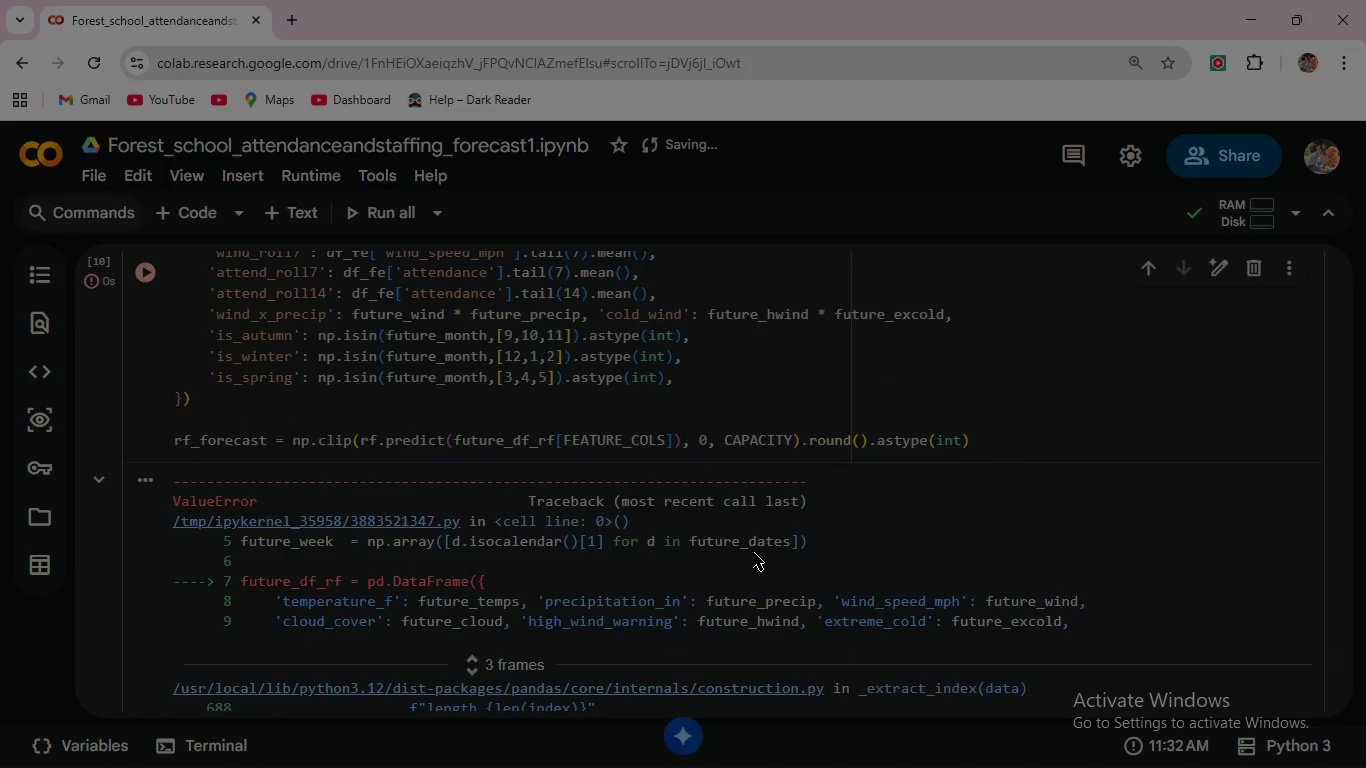 
scroll: coordinate [753, 552], scroll_direction: up, amount: 3.0
 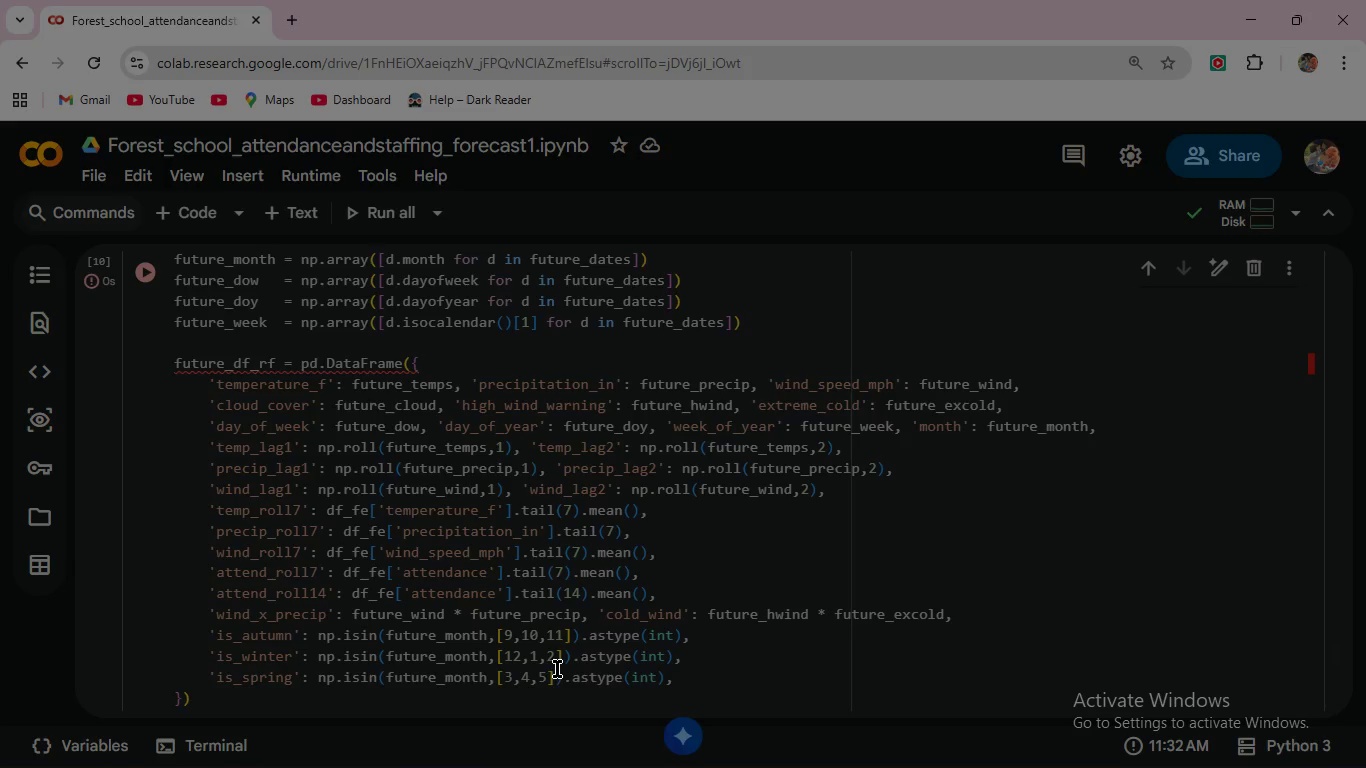 
wait(33.84)
 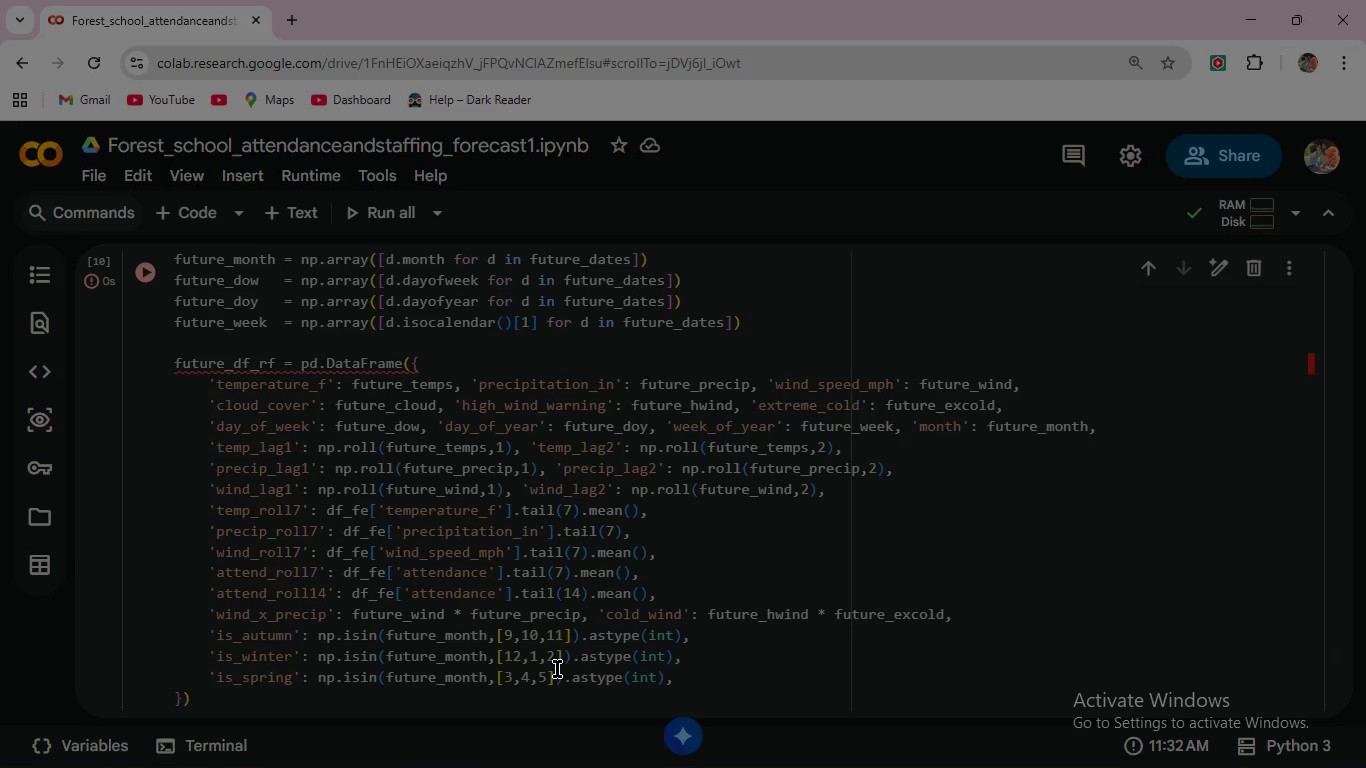 
scroll: coordinate [650, 660], scroll_direction: none, amount: 0.0
 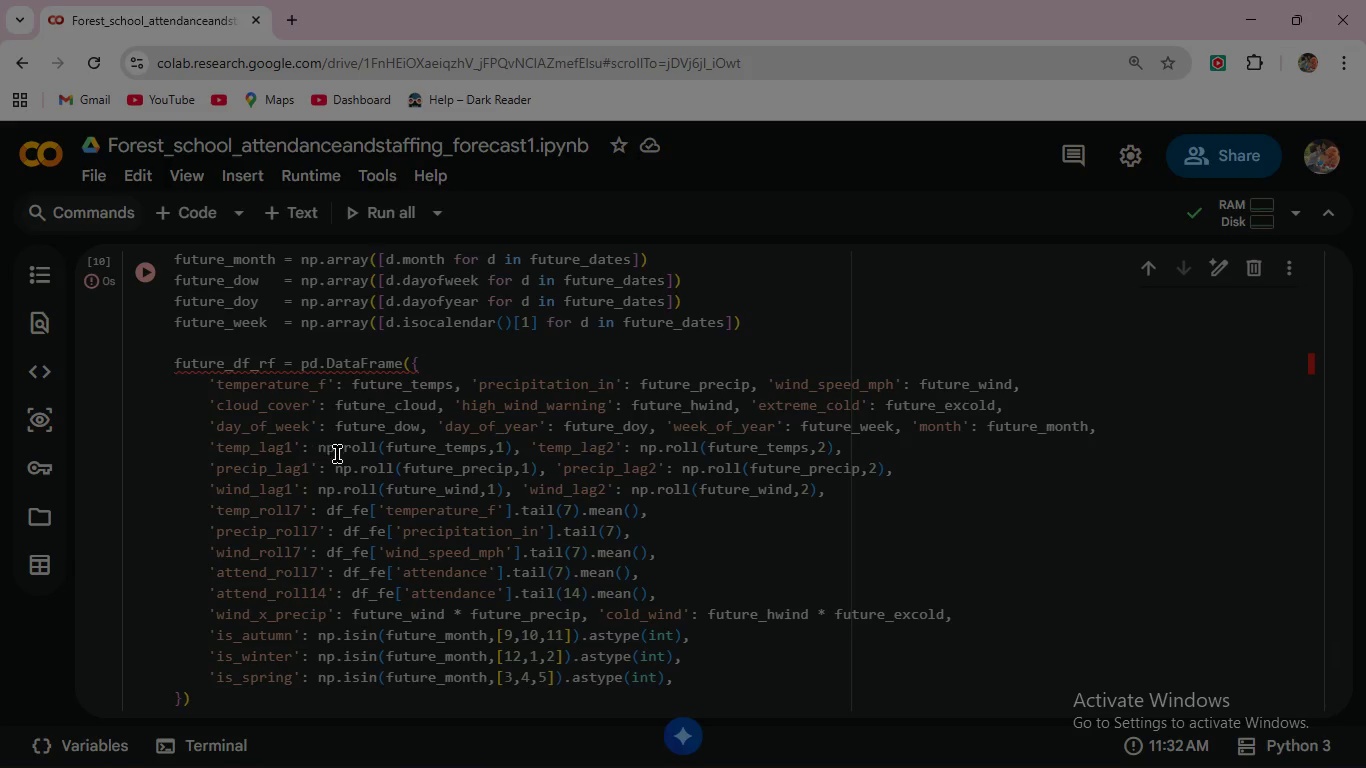 
wait(72.06)
 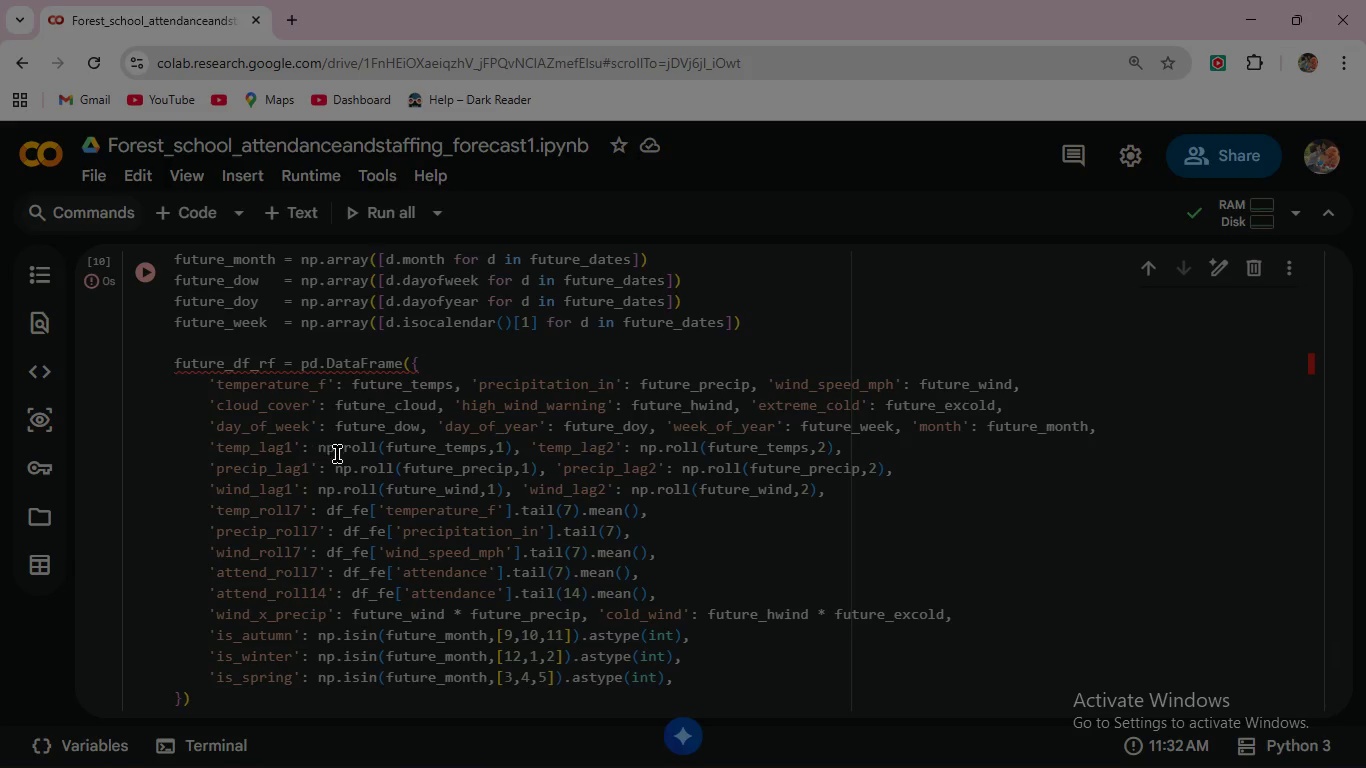 
scroll: coordinate [583, 435], scroll_direction: down, amount: 5.0
 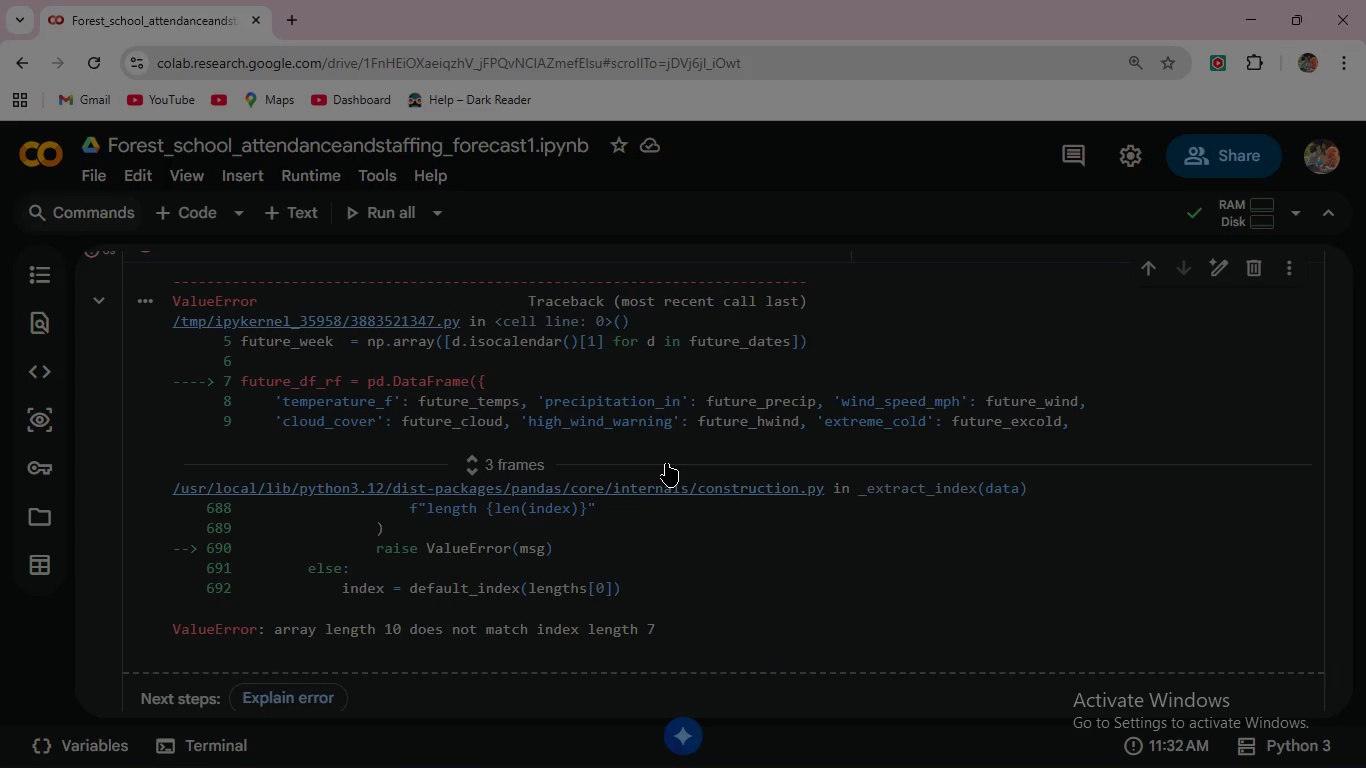 
wait(6.99)
 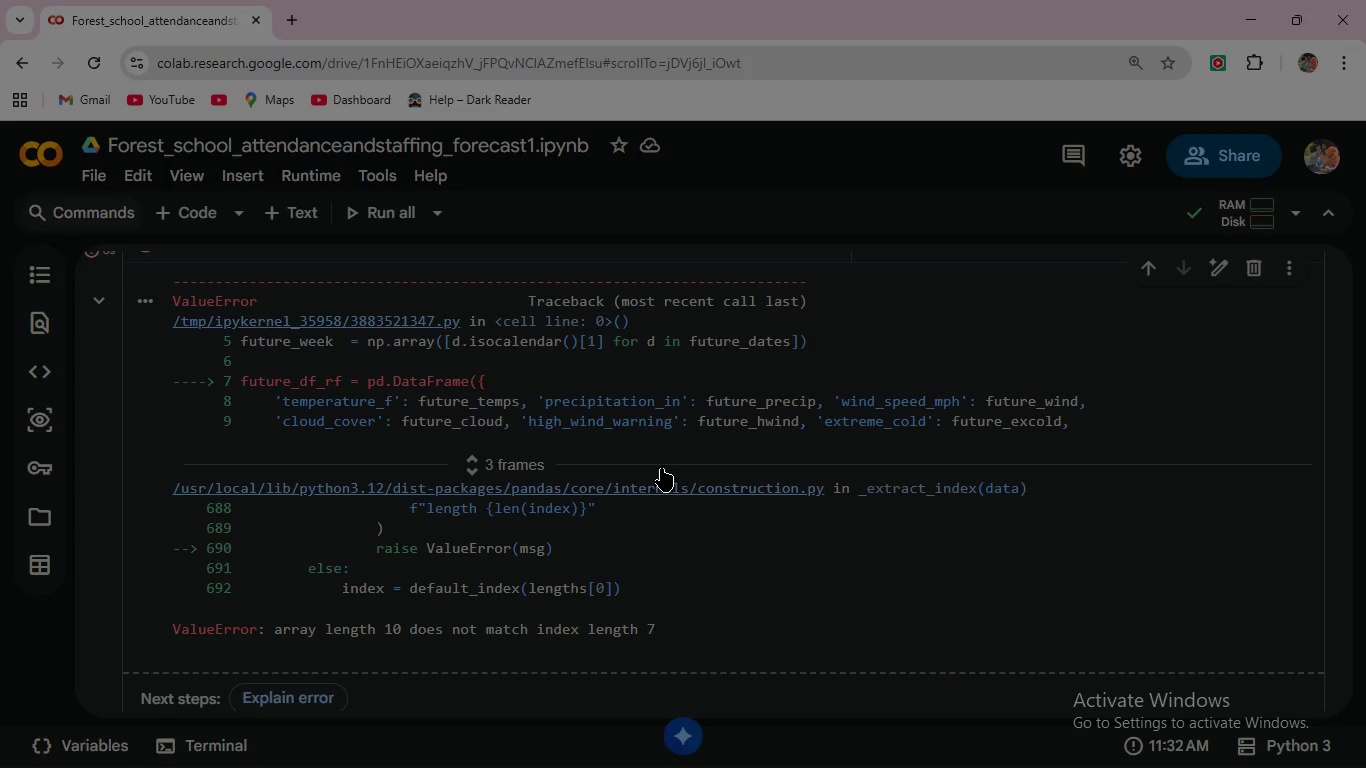 
scroll: coordinate [666, 462], scroll_direction: up, amount: 4.0
 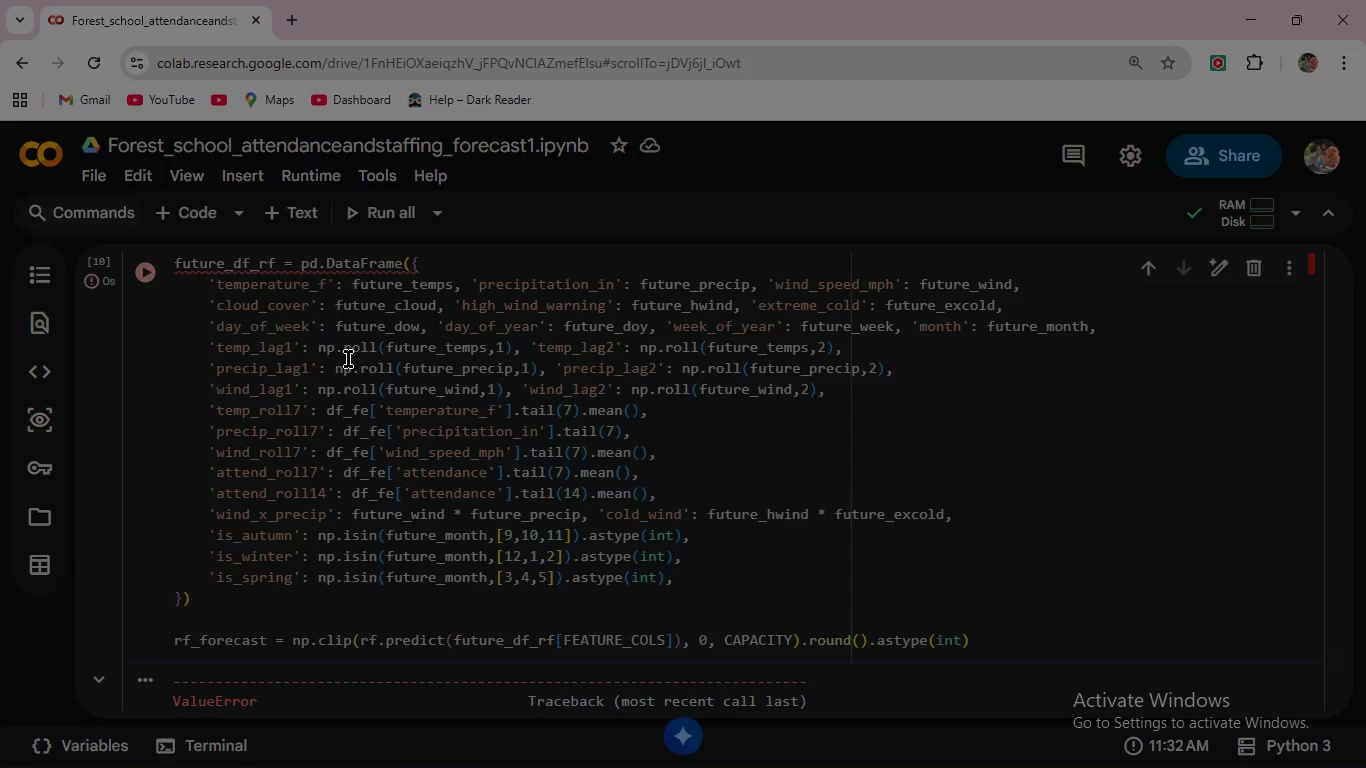 
wait(13.17)
 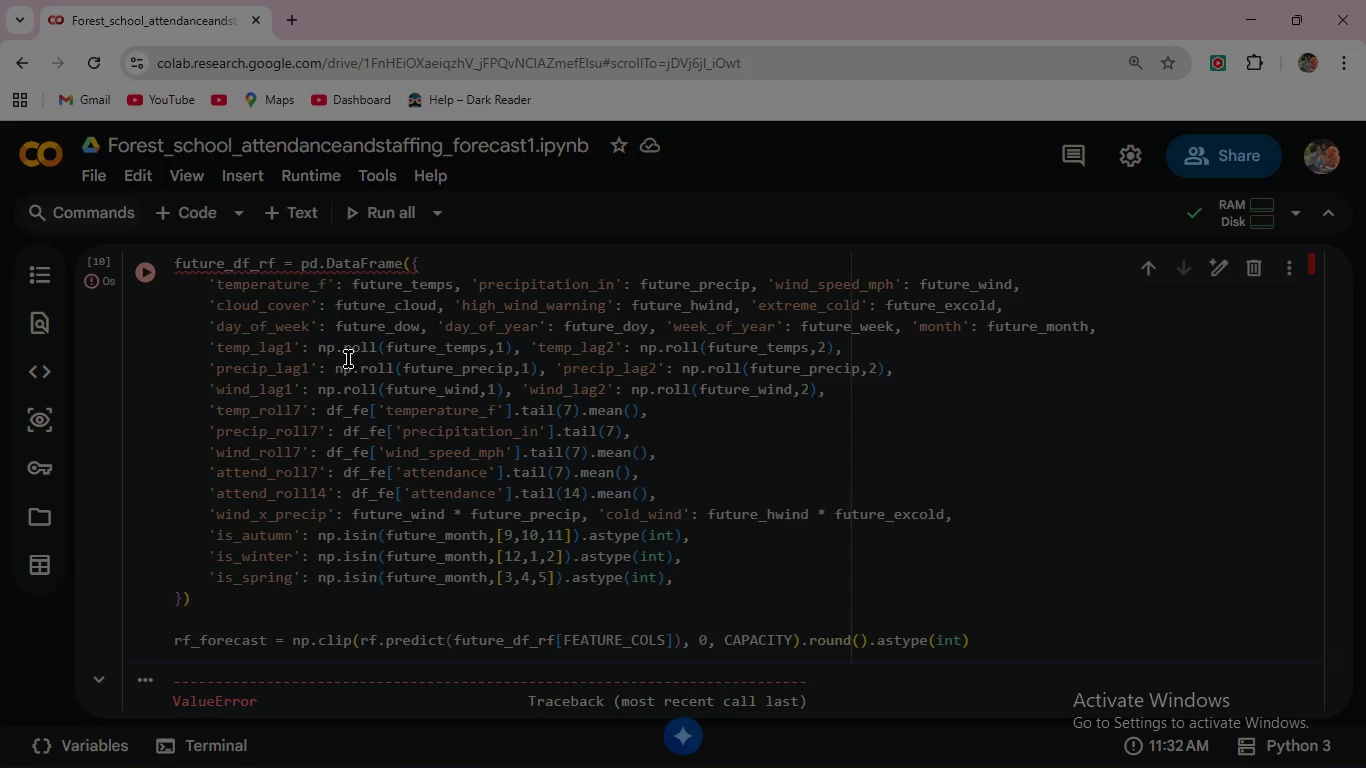 
key(Enter)
 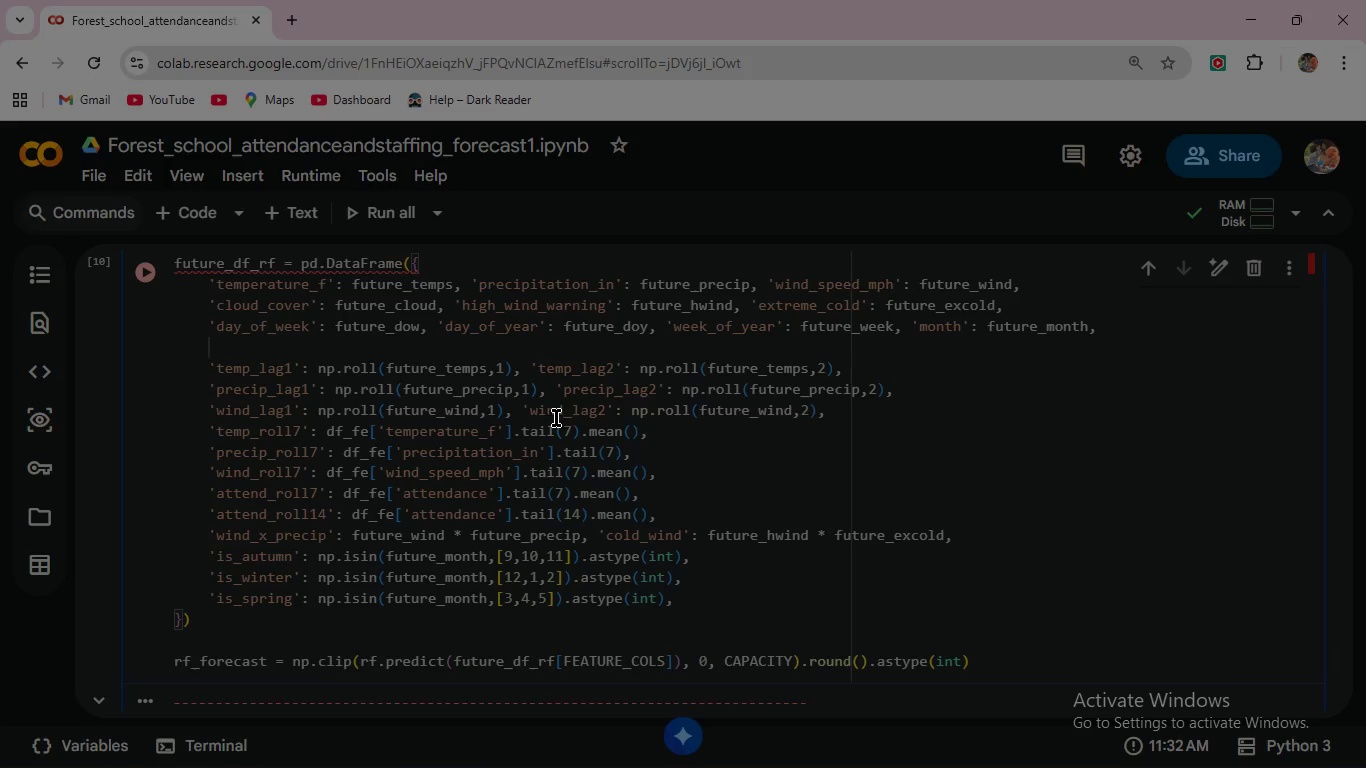 
wait(5.3)
 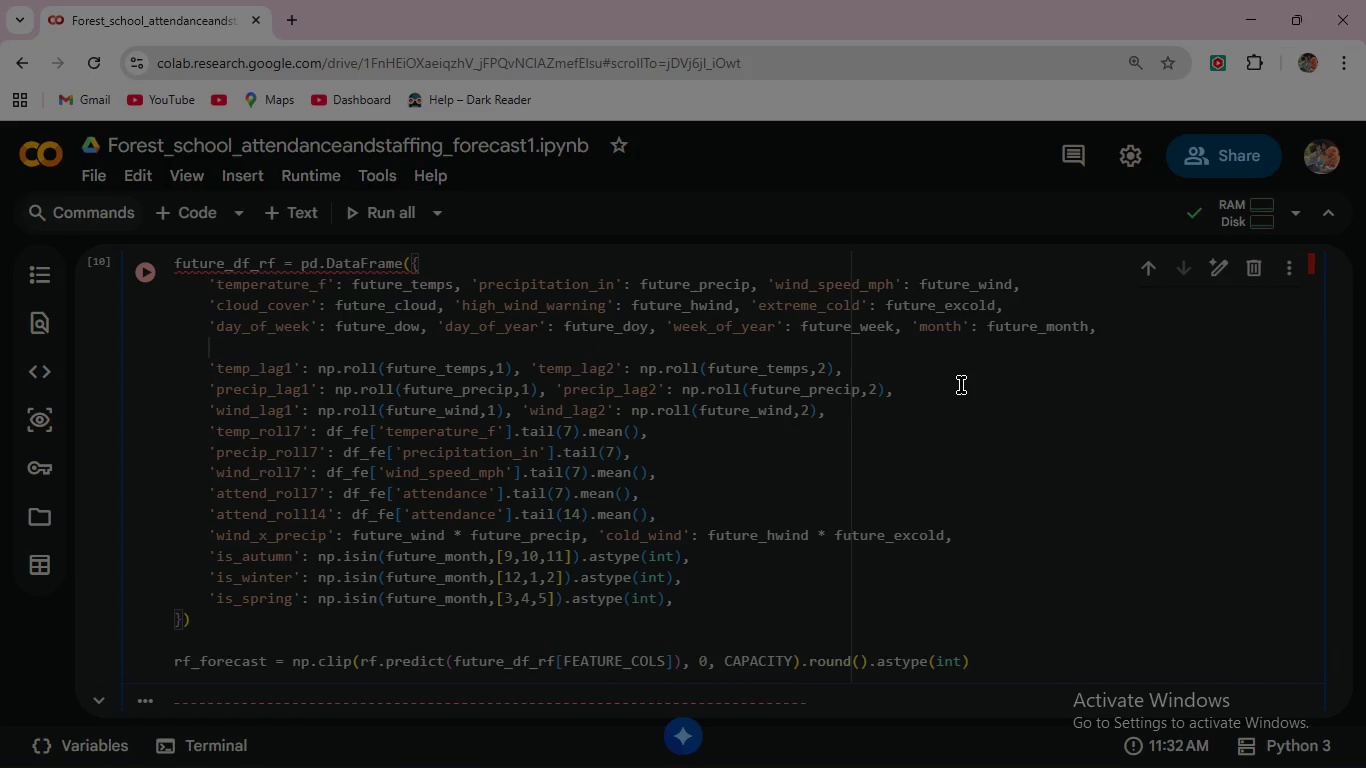 
left_click([142, 272])
 